 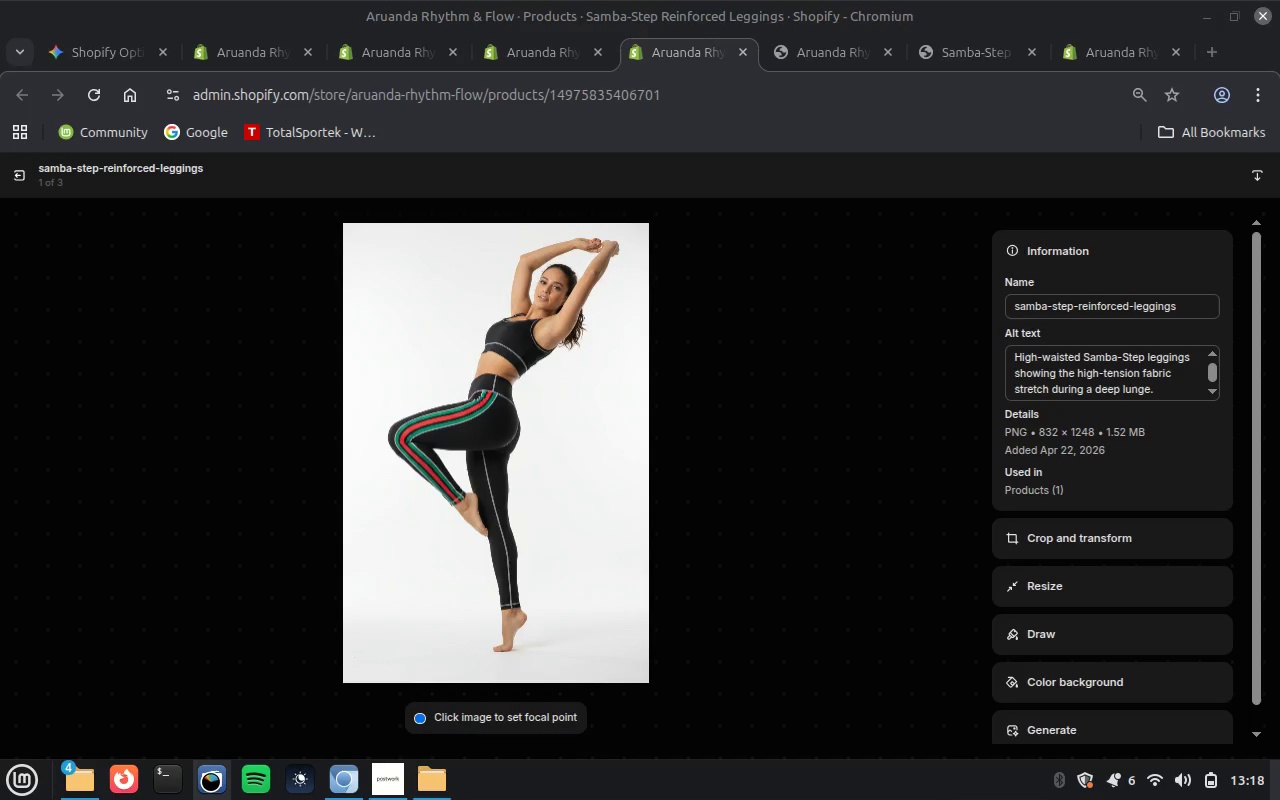 
left_click([618, 343])
 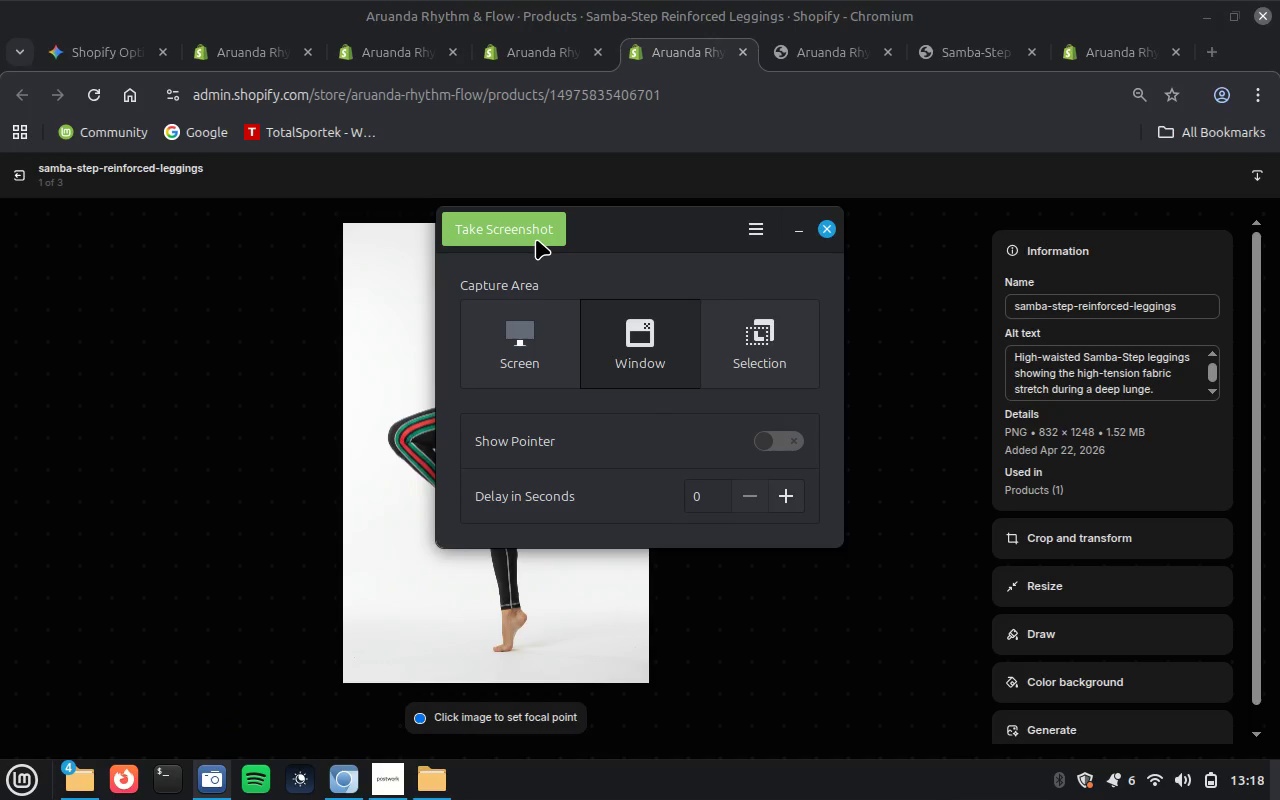 
left_click([536, 239])
 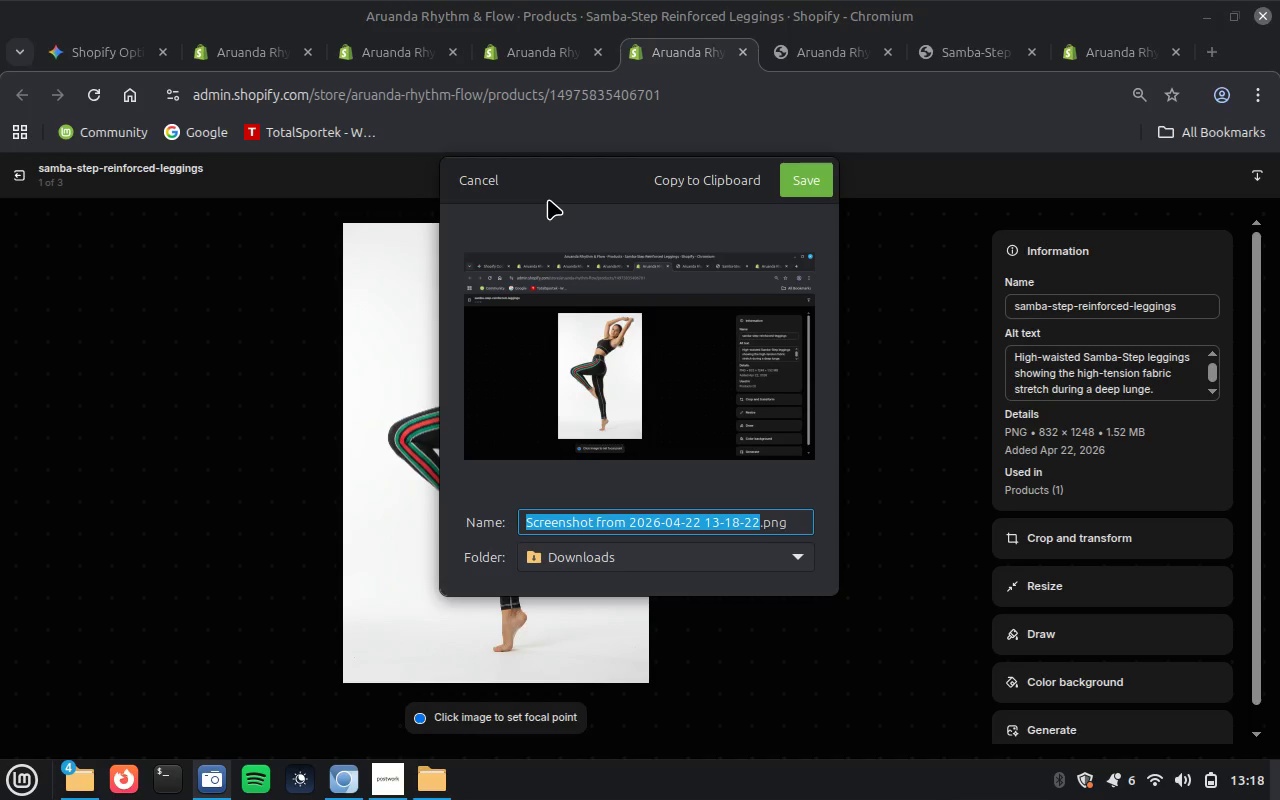 
wait(11.48)
 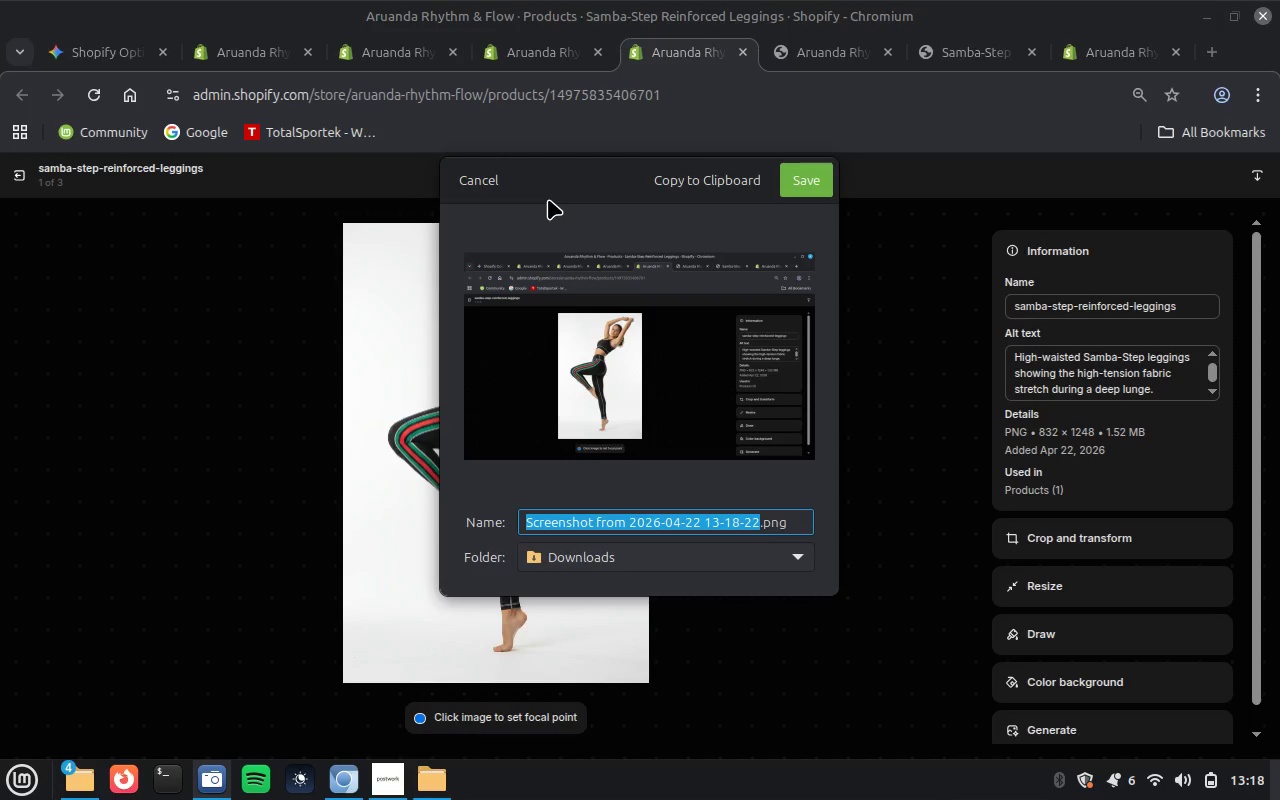 
hold_key(key=ShiftLeft, duration=0.38)
 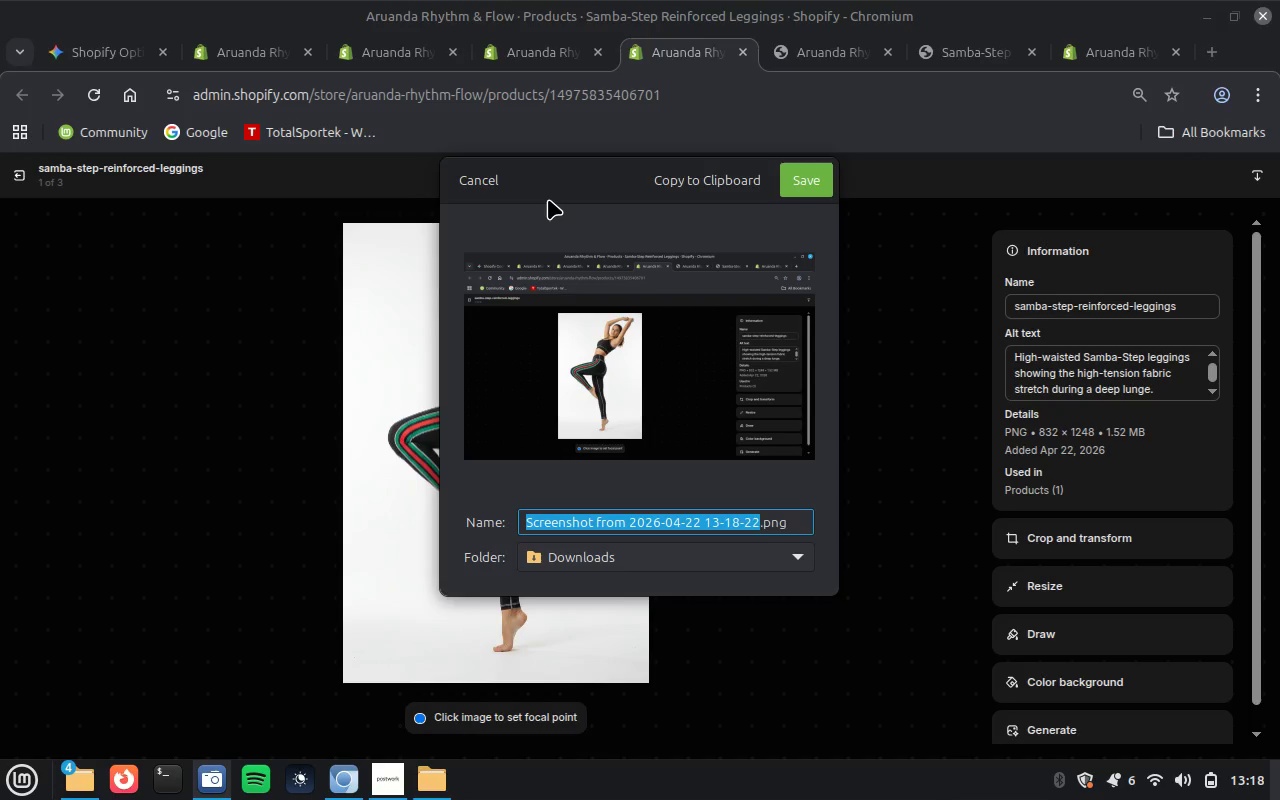 
type(alt text p)
 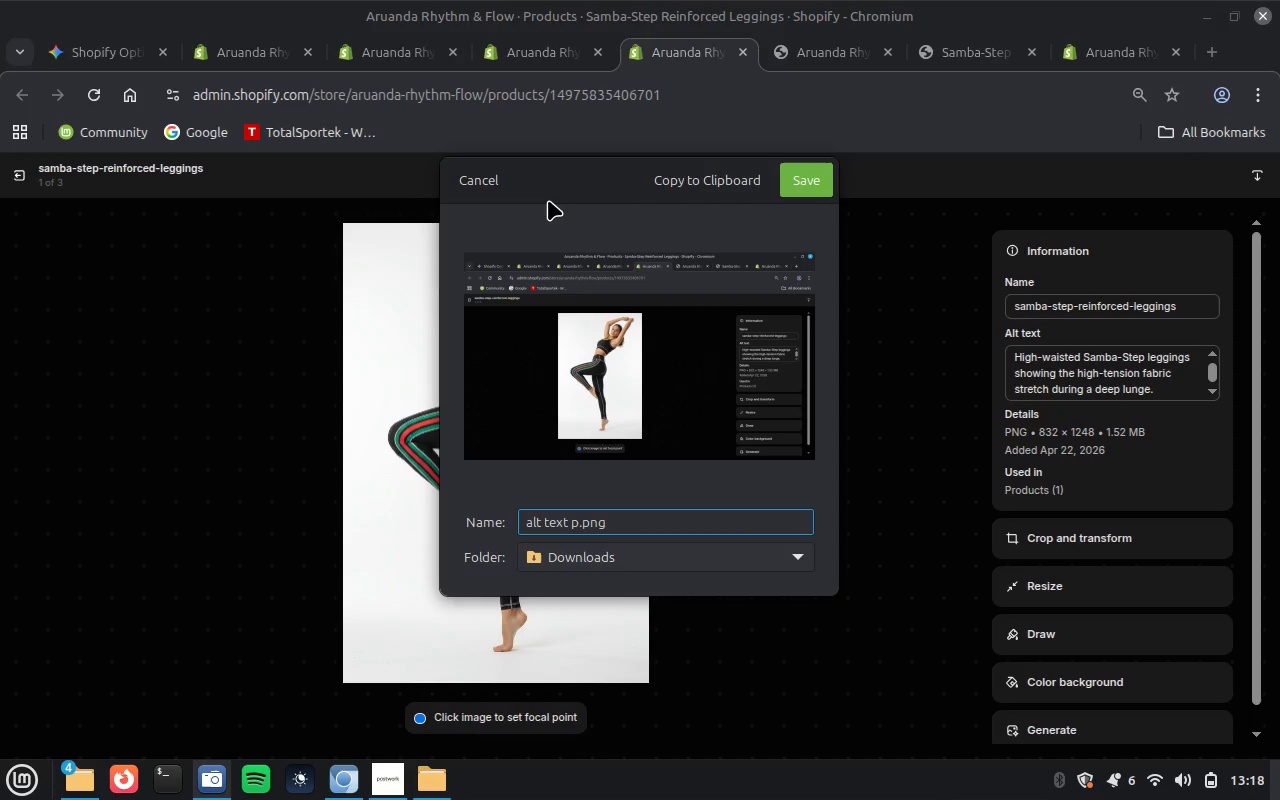 
type(roduct 2)
 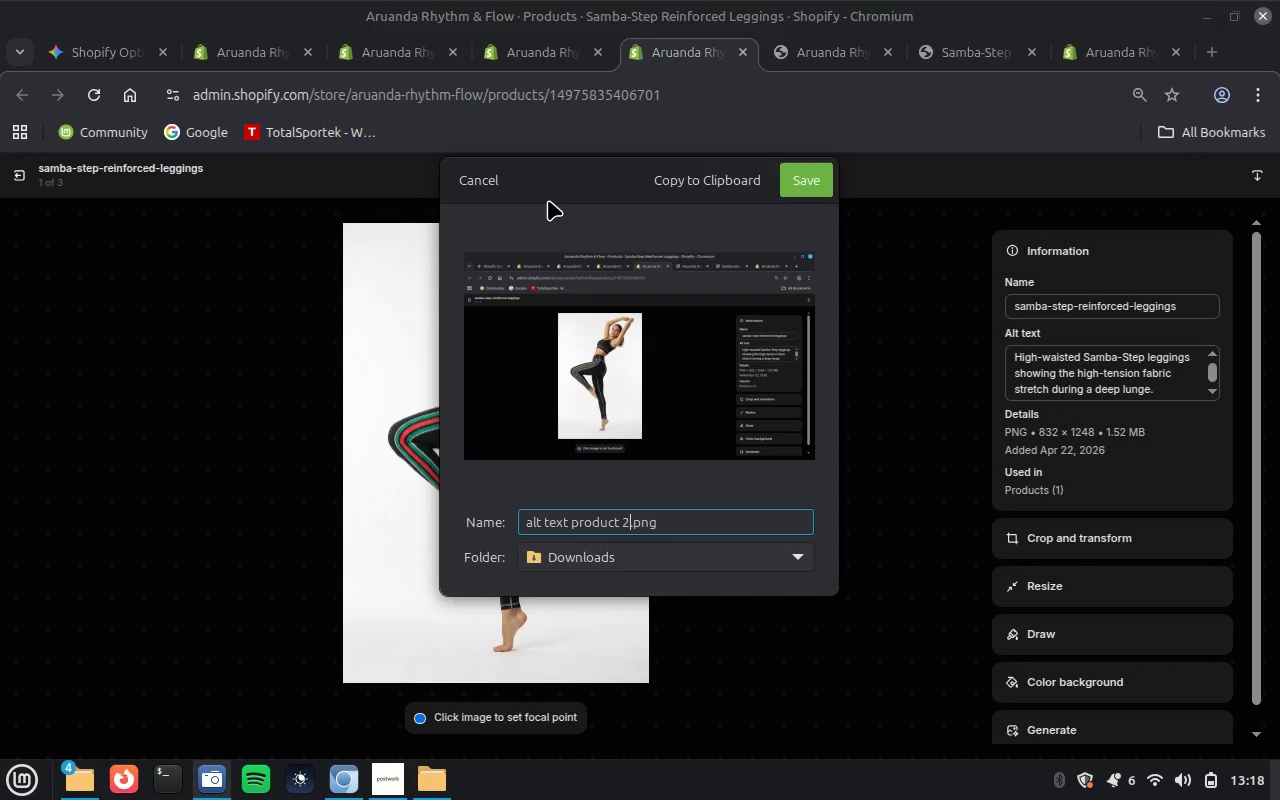 
key(Enter)
 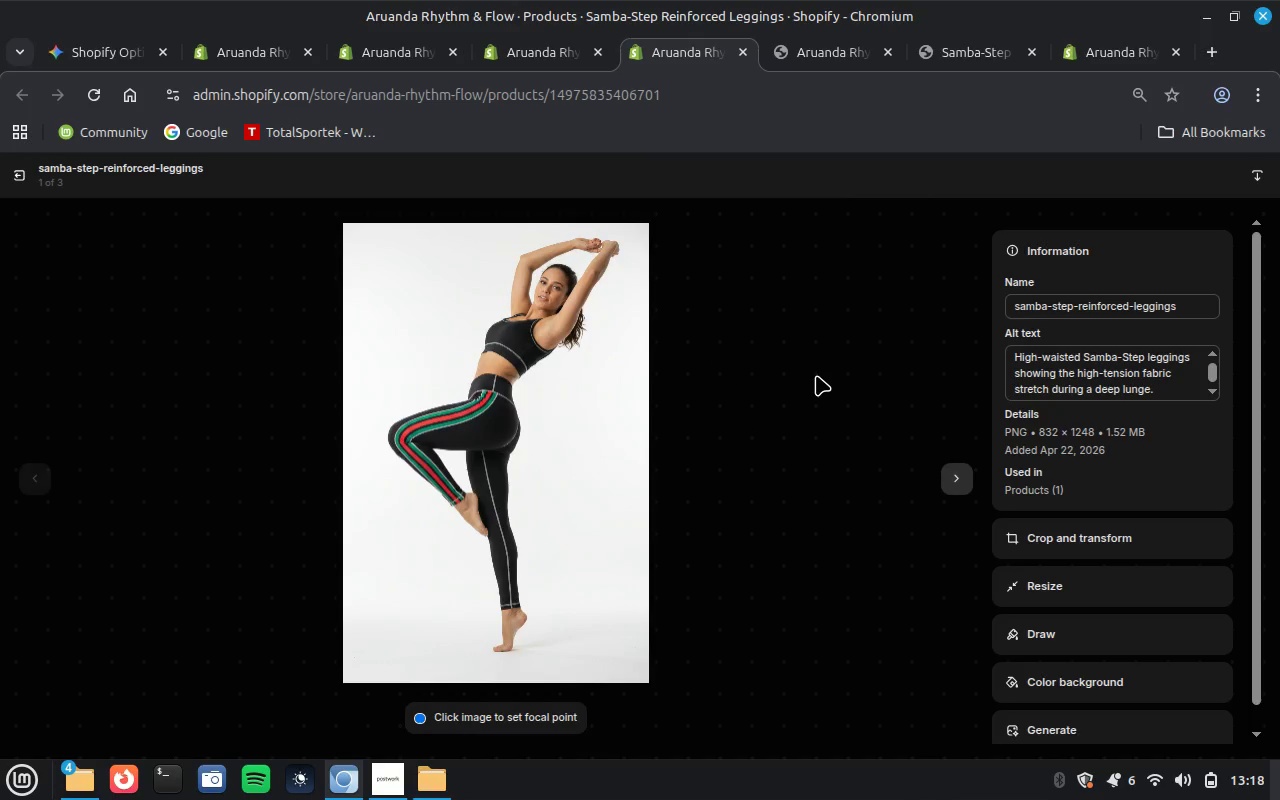 
left_click([960, 477])
 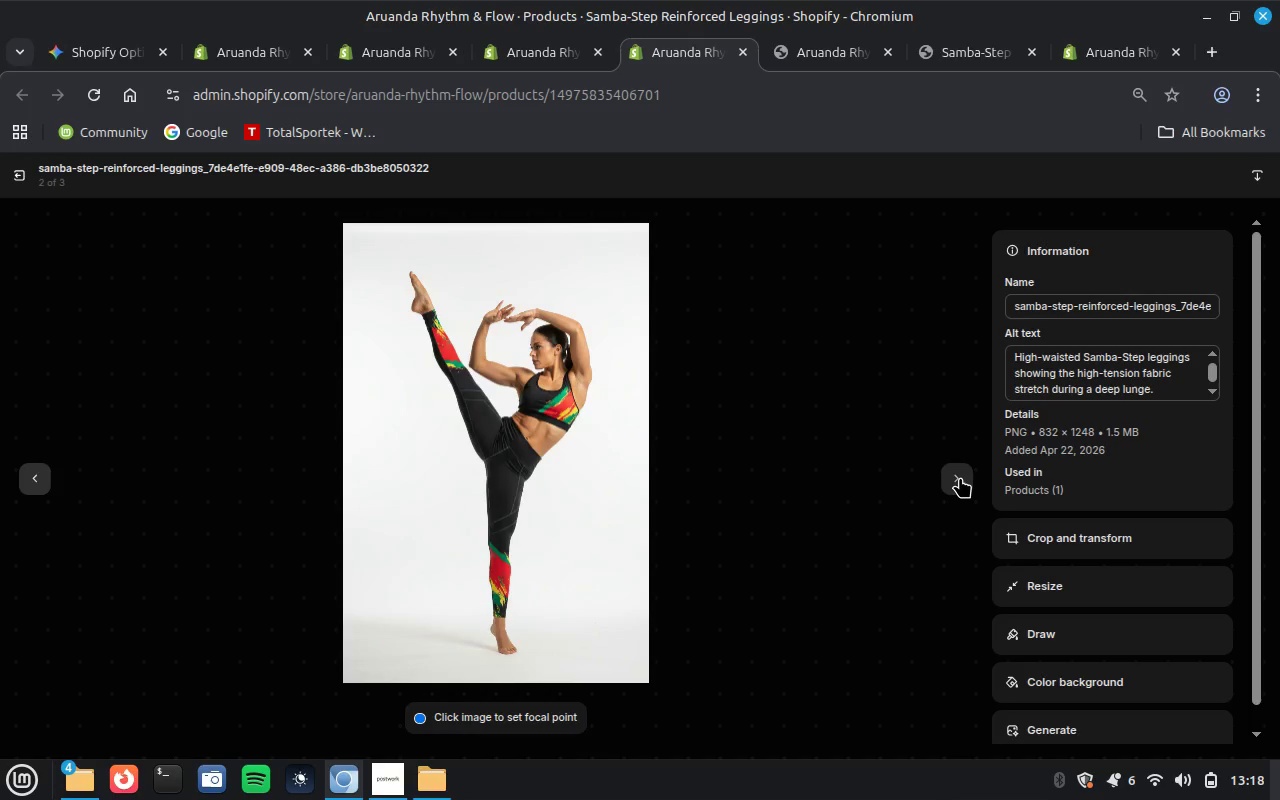 
left_click([960, 477])
 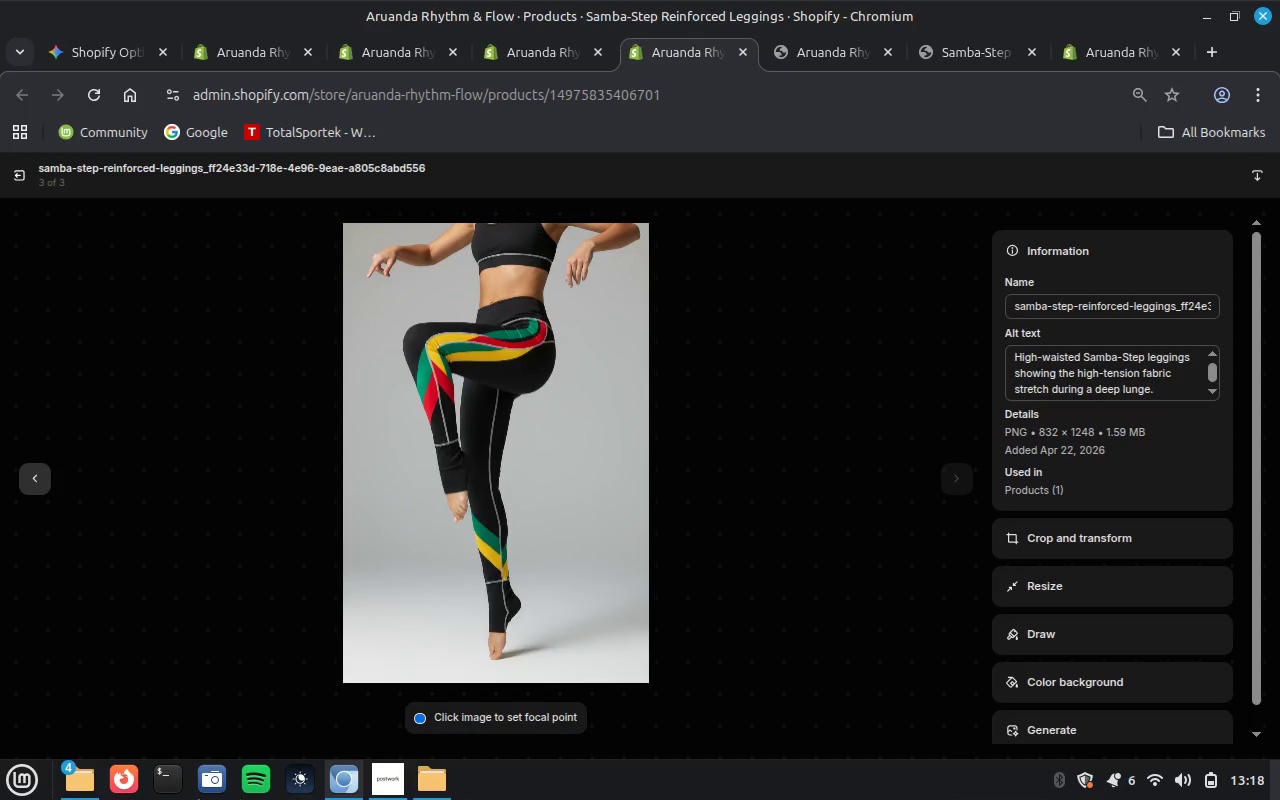 
left_click([211, 788])
 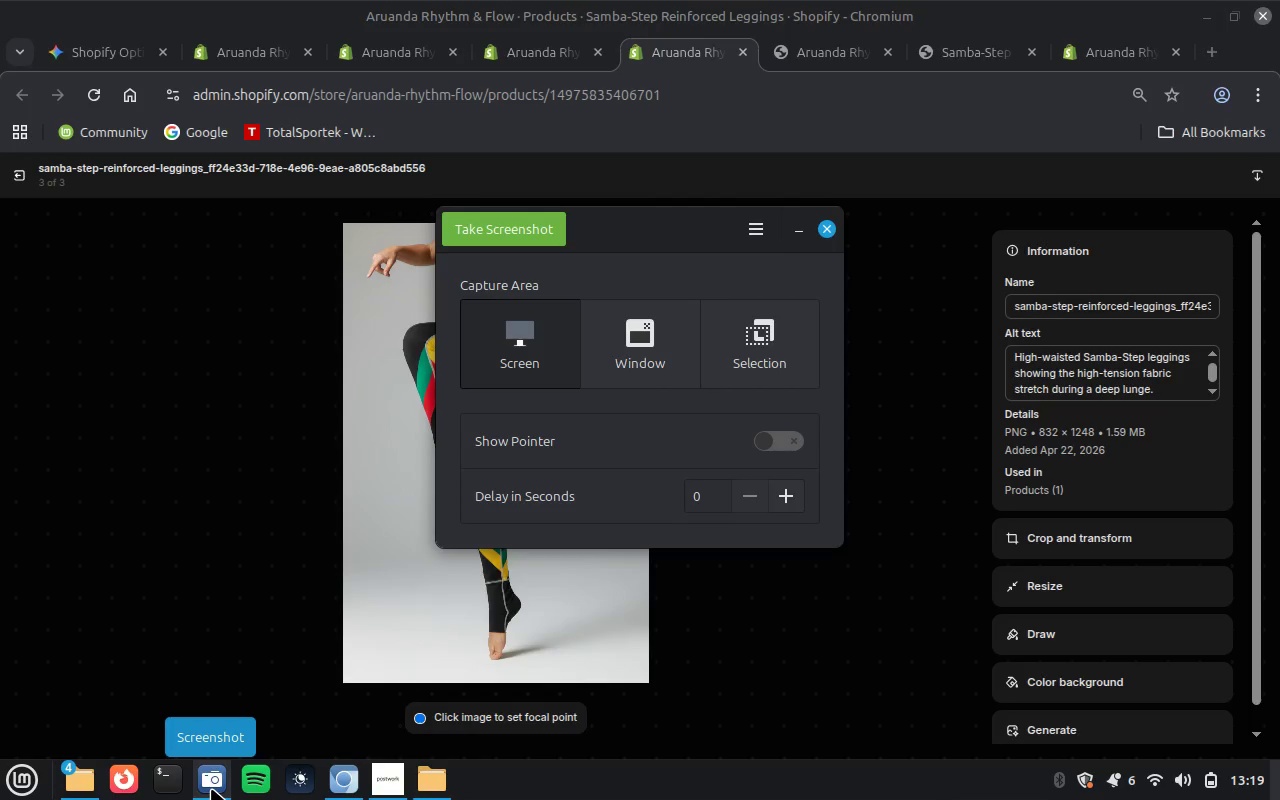 
left_click([609, 333])
 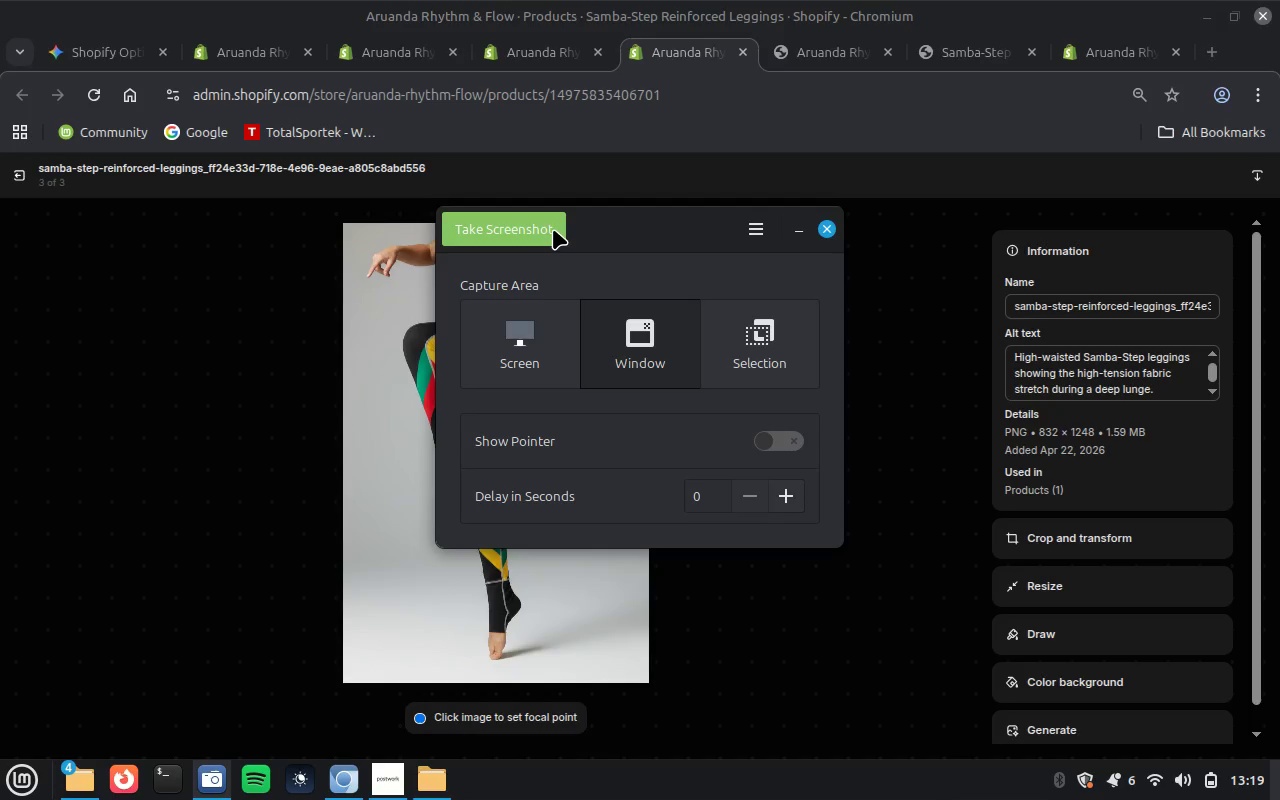 
left_click([553, 228])
 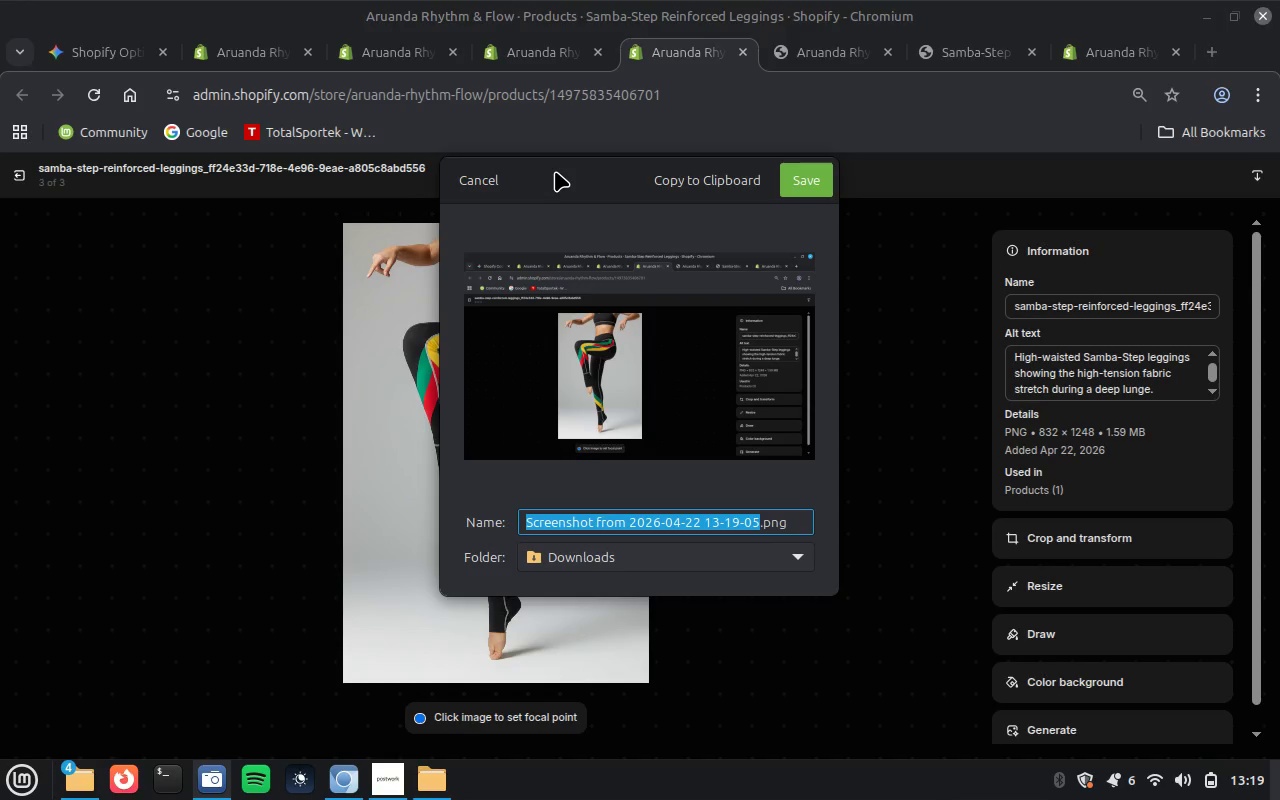 
wait(5.27)
 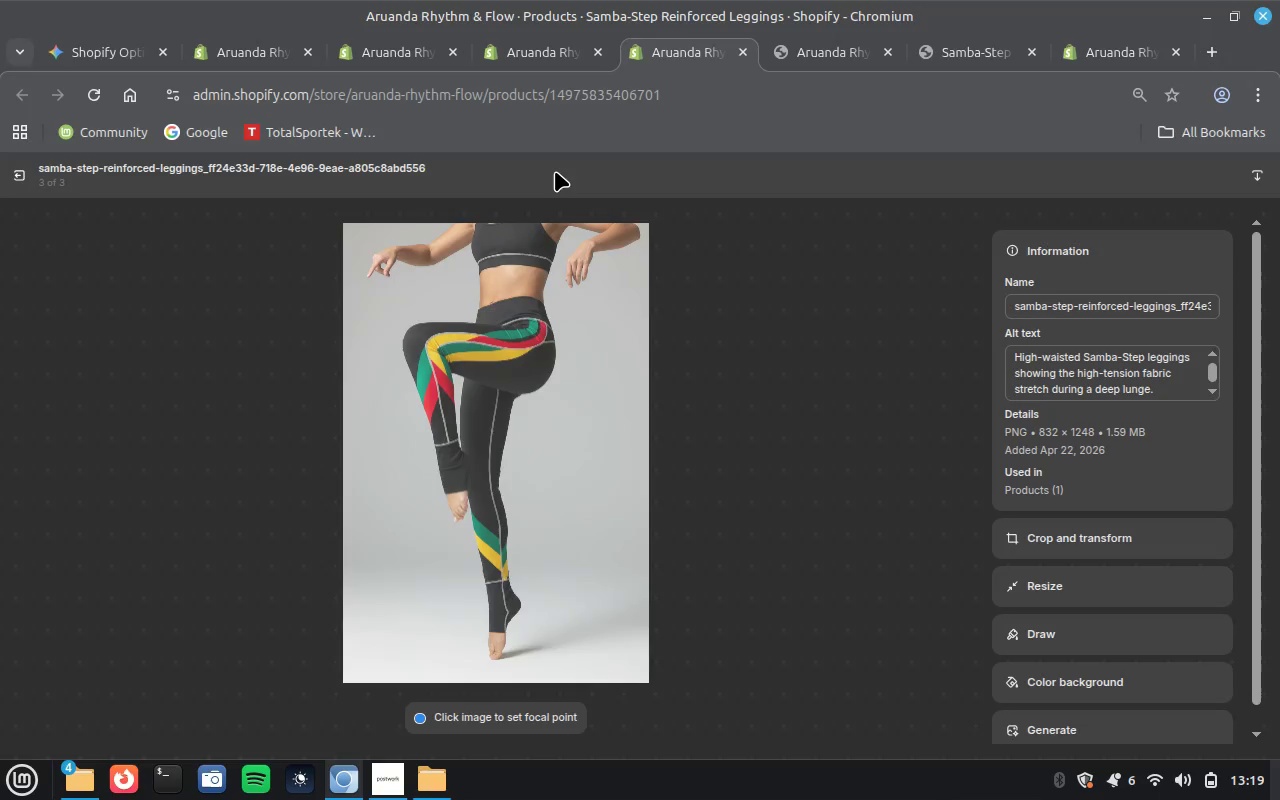 
hold_key(key=ShiftRight, duration=1.19)
 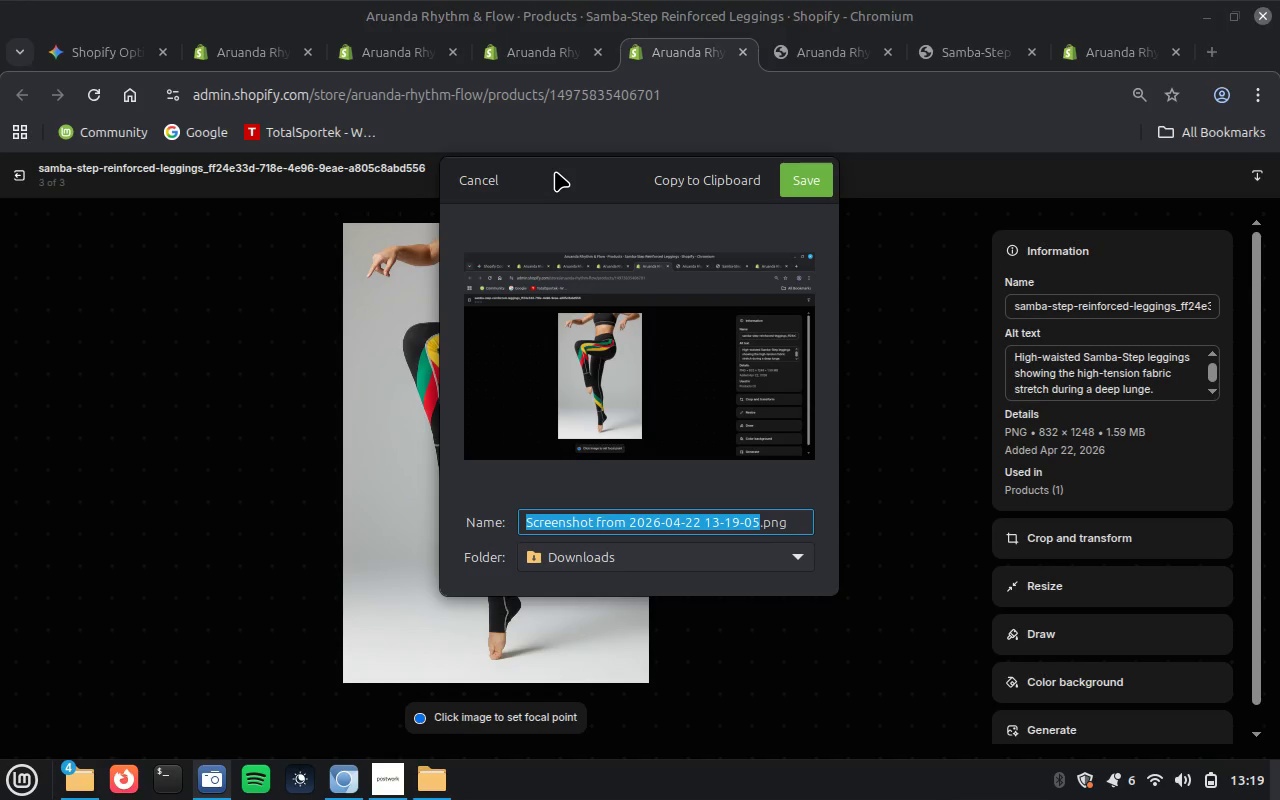 
type(Alt text Pro )
 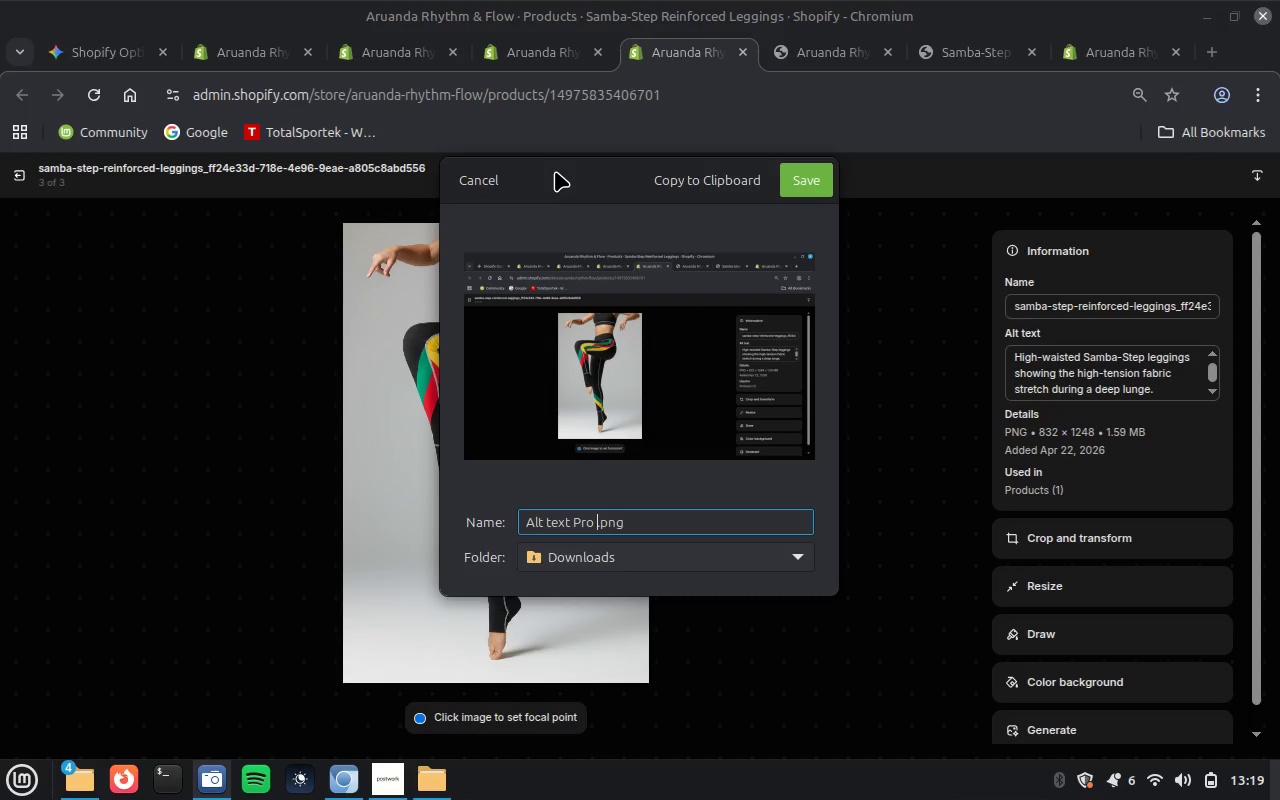 
wait(5.98)
 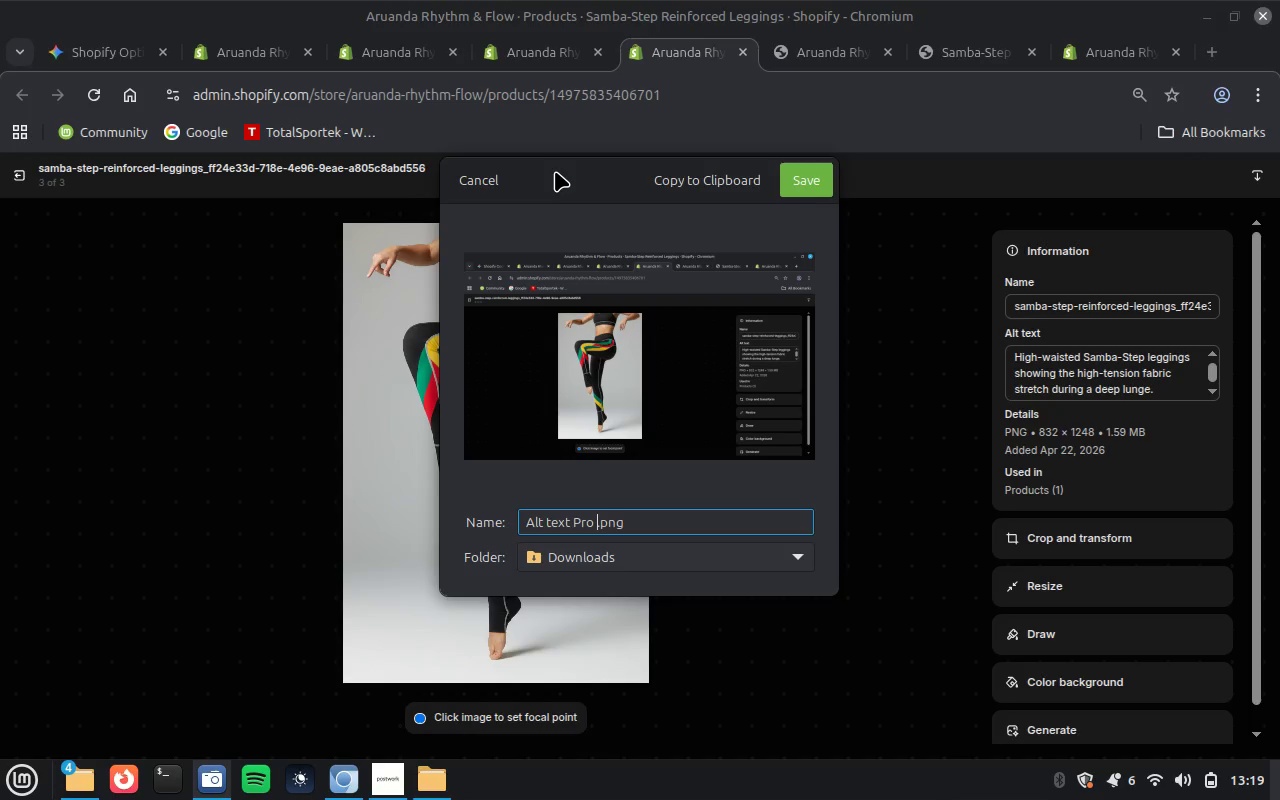 
type(22)
key(Backspace)
type(.2)
 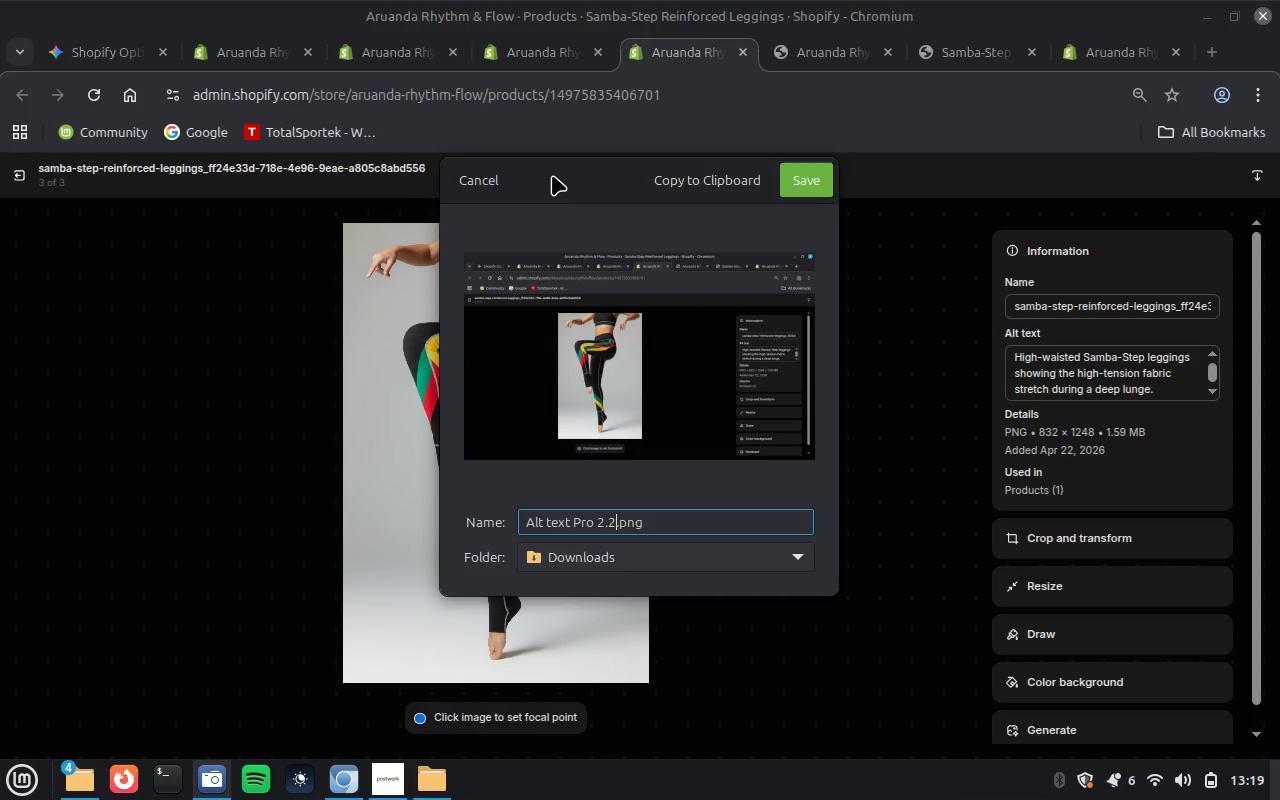 
key(Enter)
 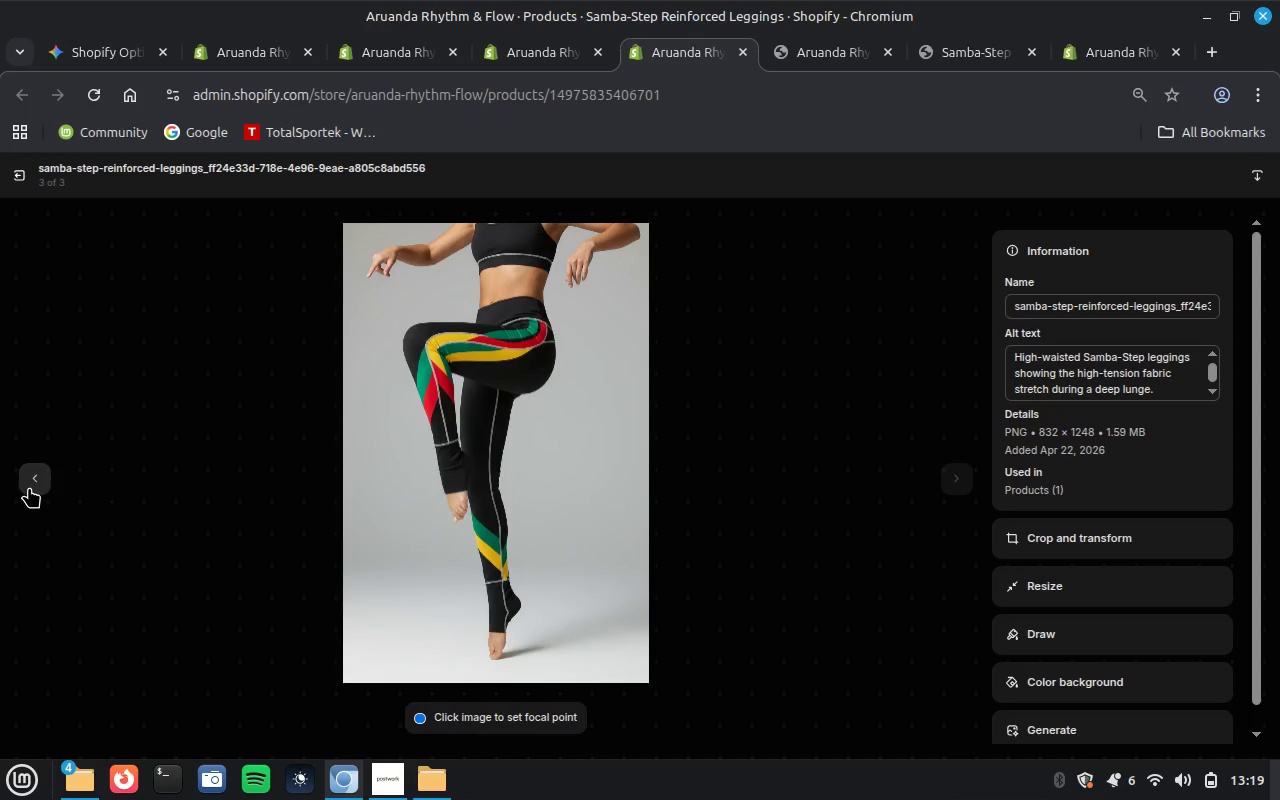 
wait(6.25)
 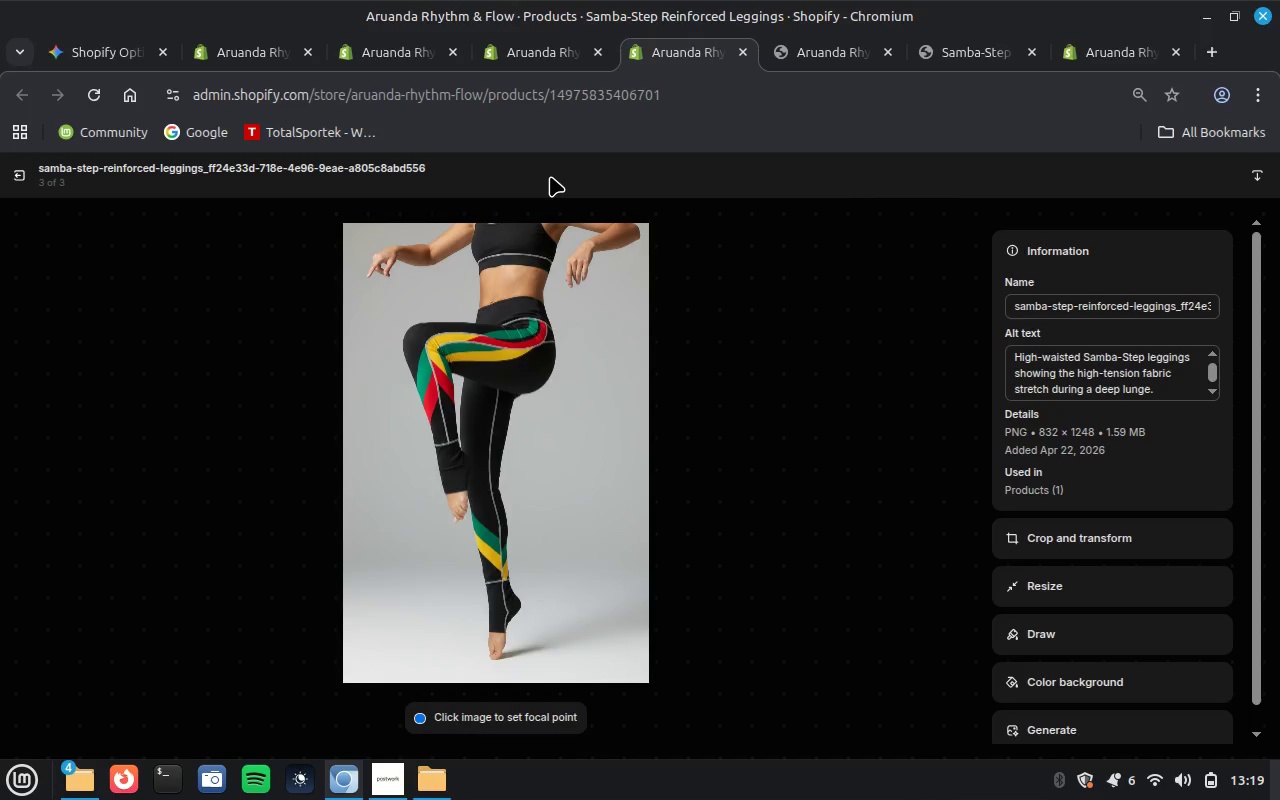 
left_click([35, 474])
 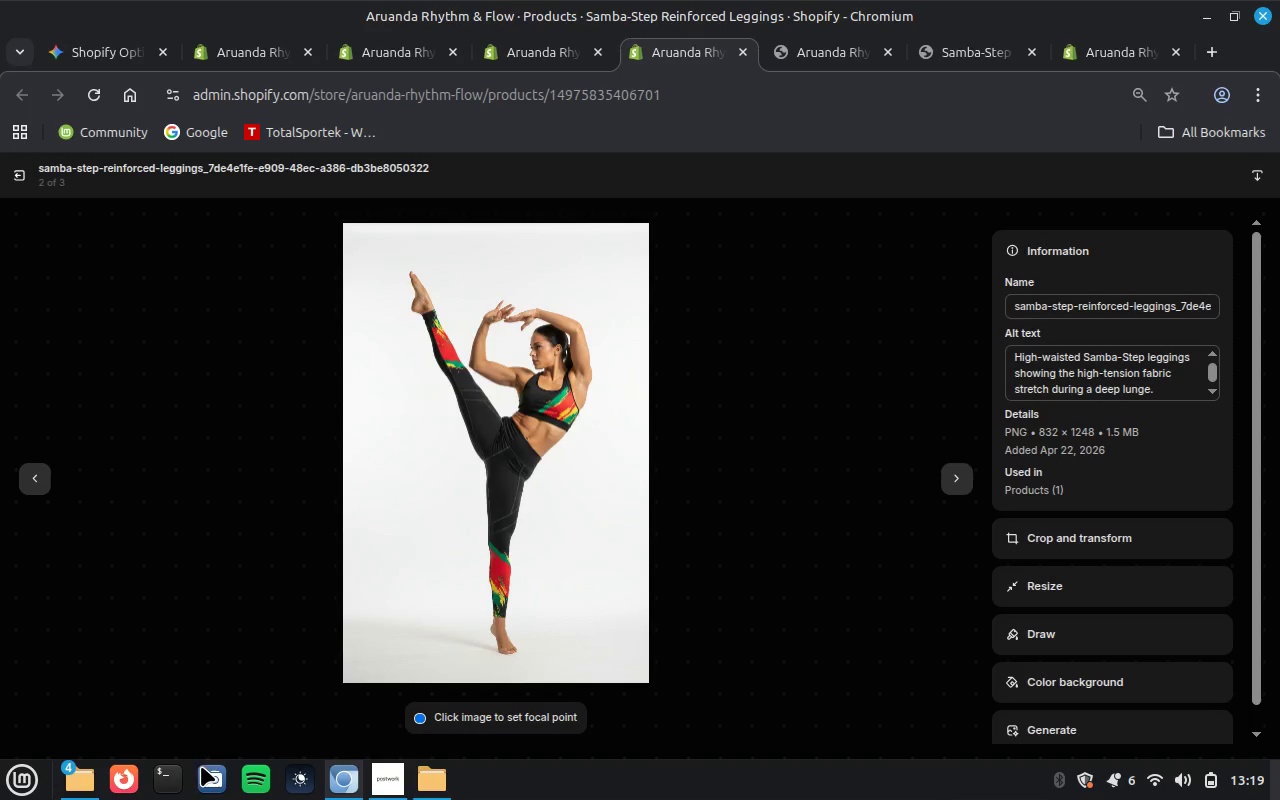 
left_click([213, 777])
 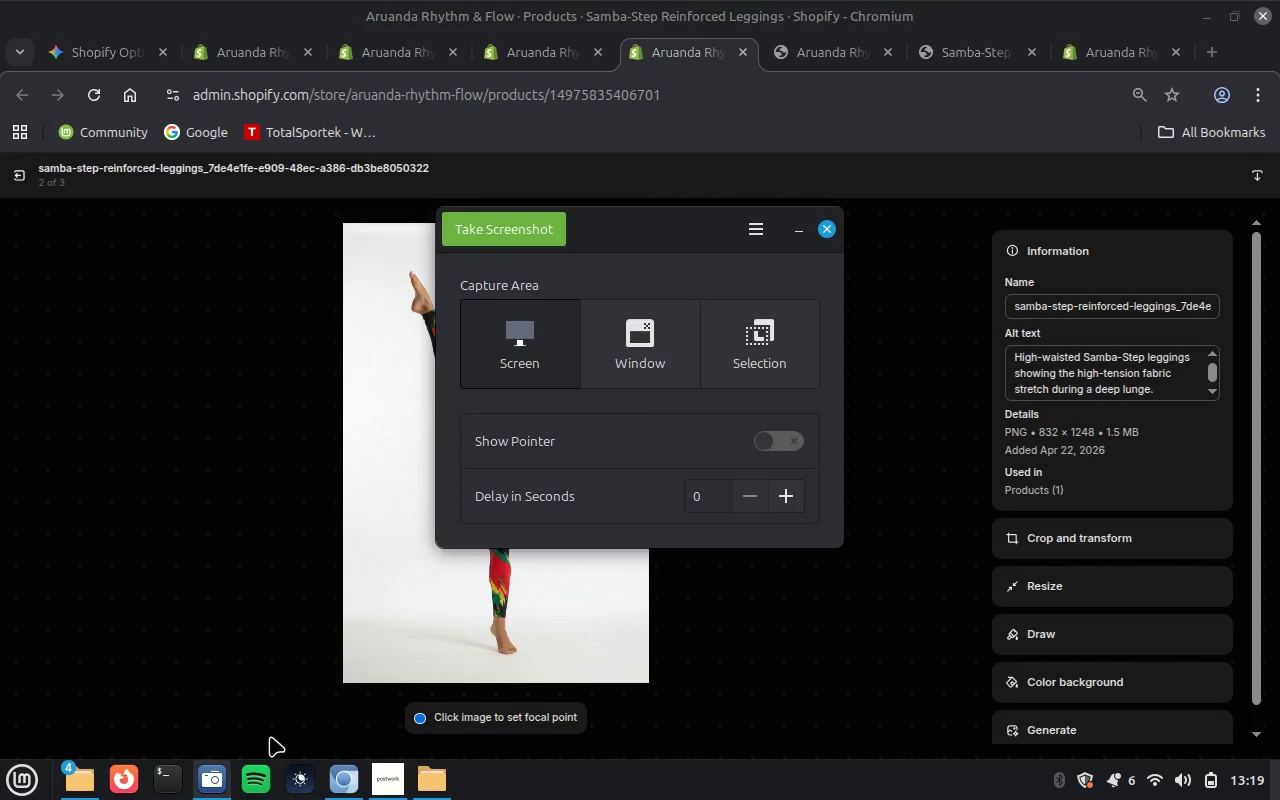 
left_click([646, 371])
 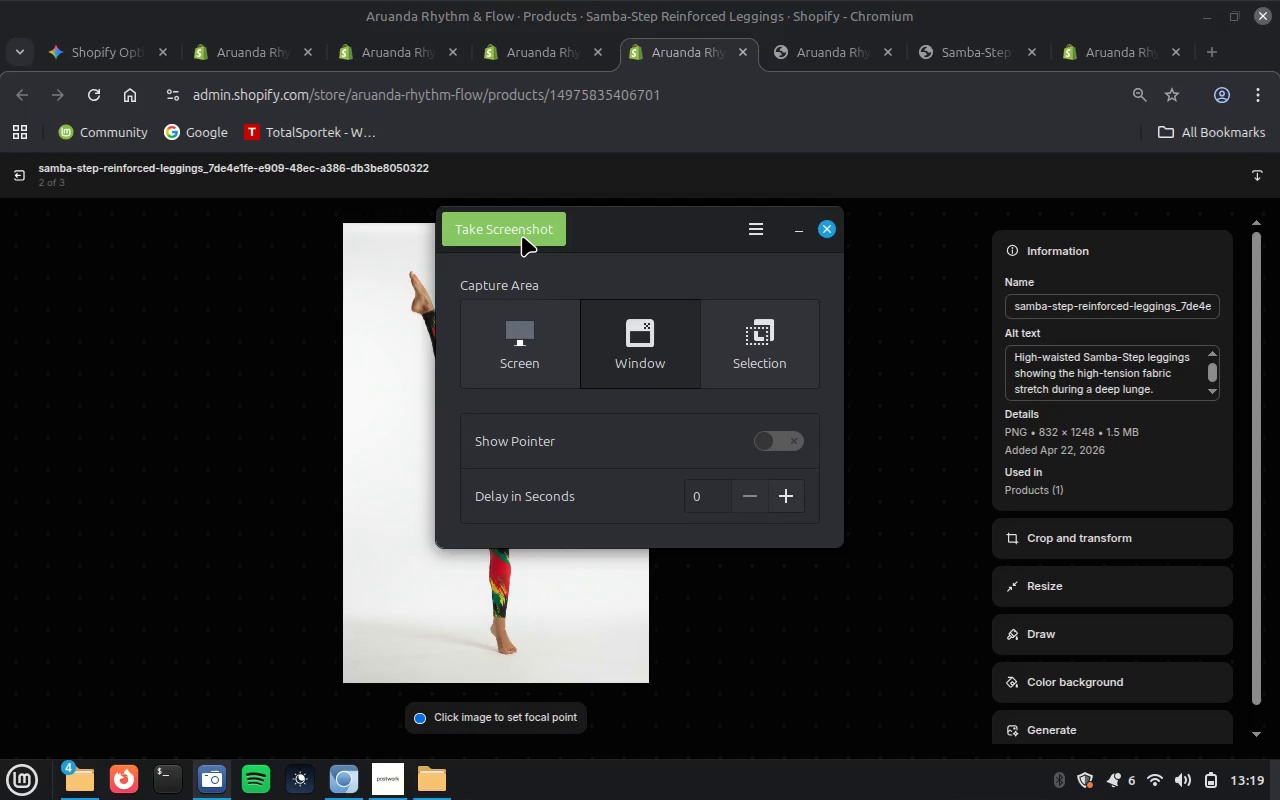 
left_click([522, 236])
 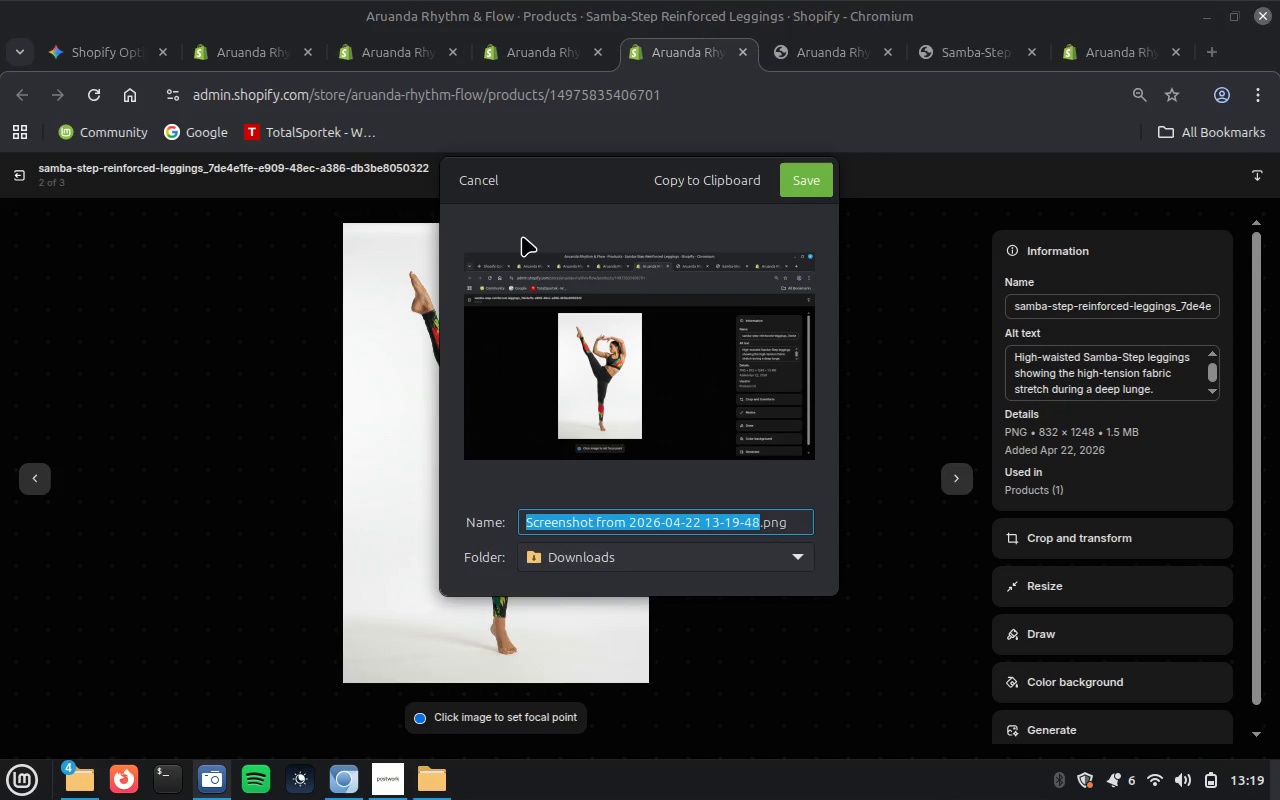 
type(Alt text 2.3)
 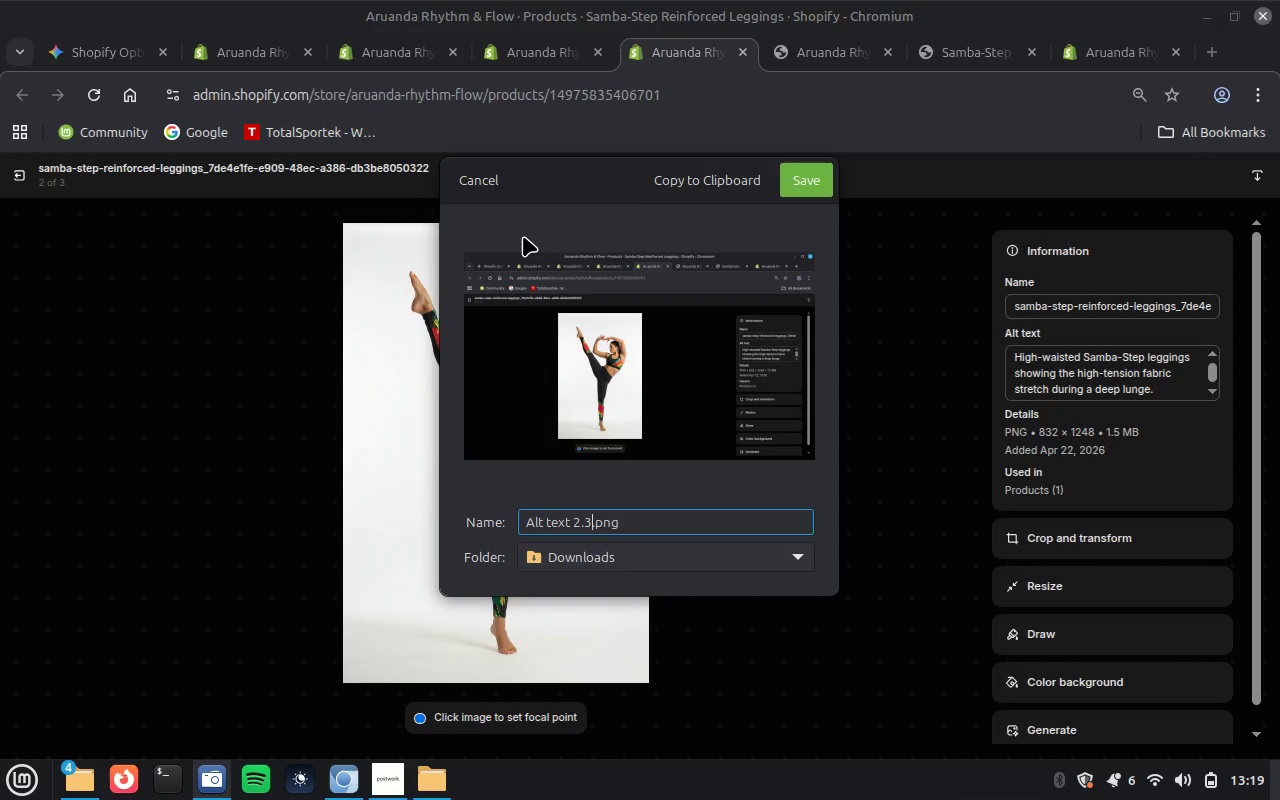 
key(ArrowLeft)
 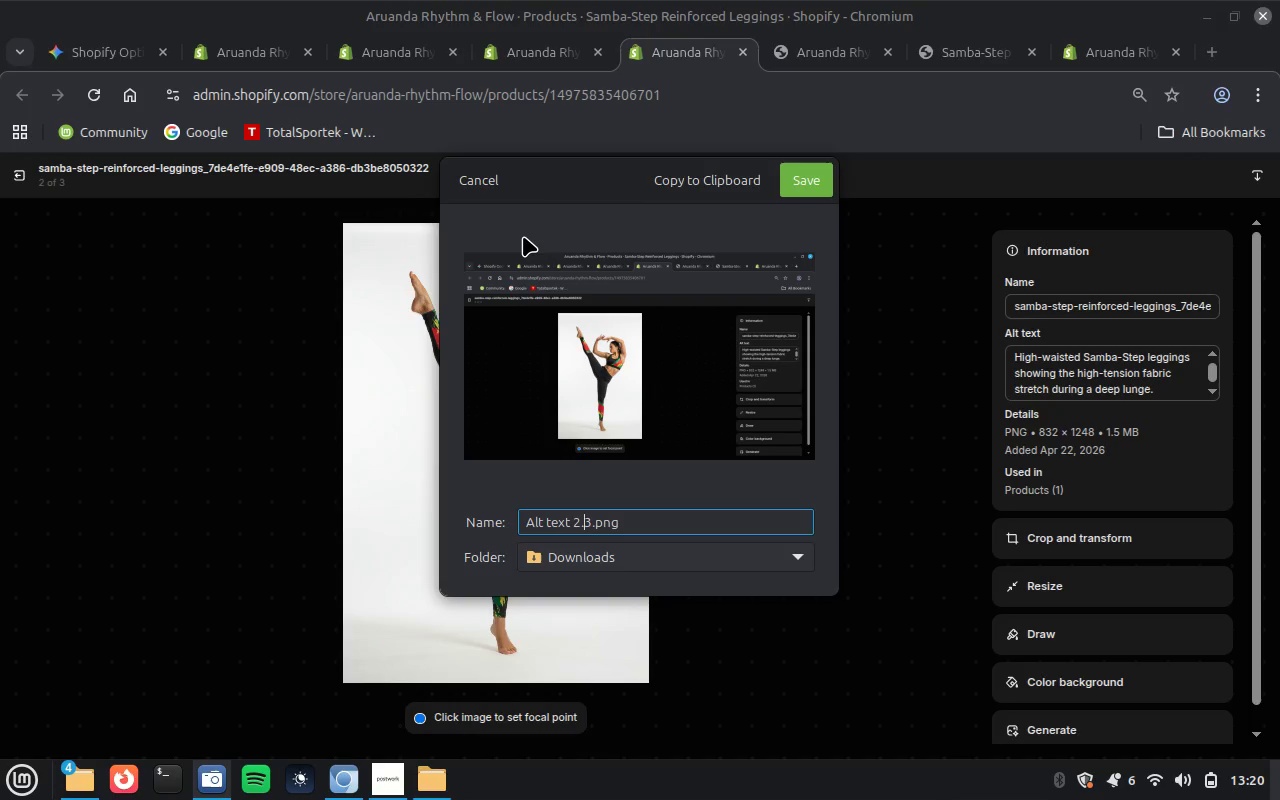 
key(ArrowLeft)
 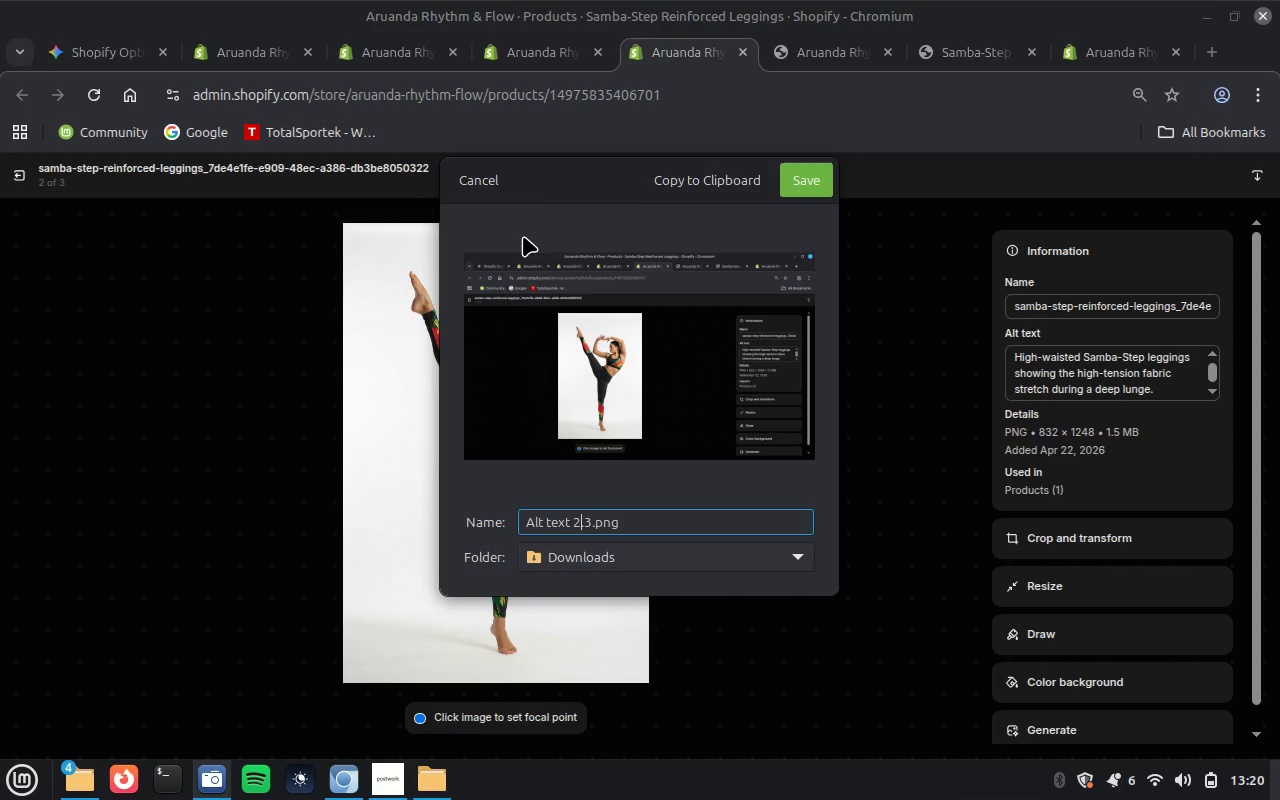 
key(ArrowLeft)
 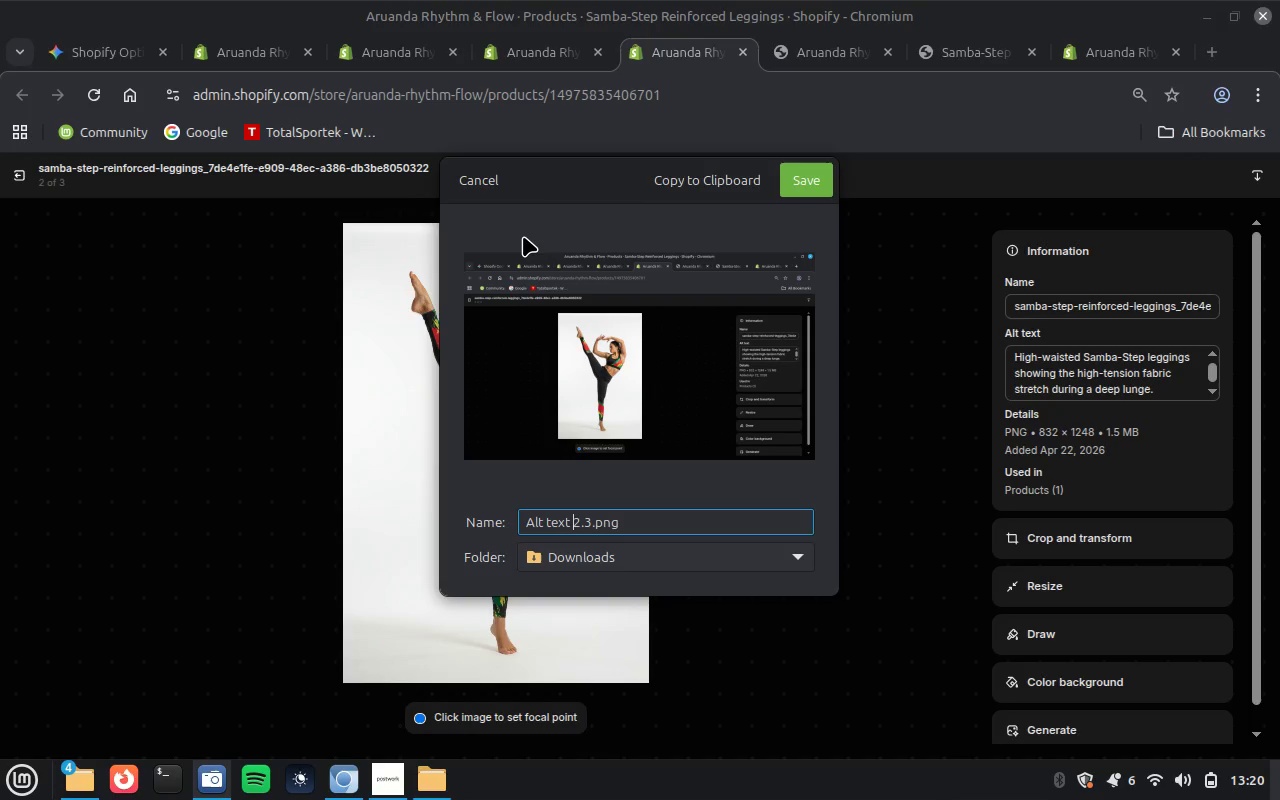 
type(pro )
 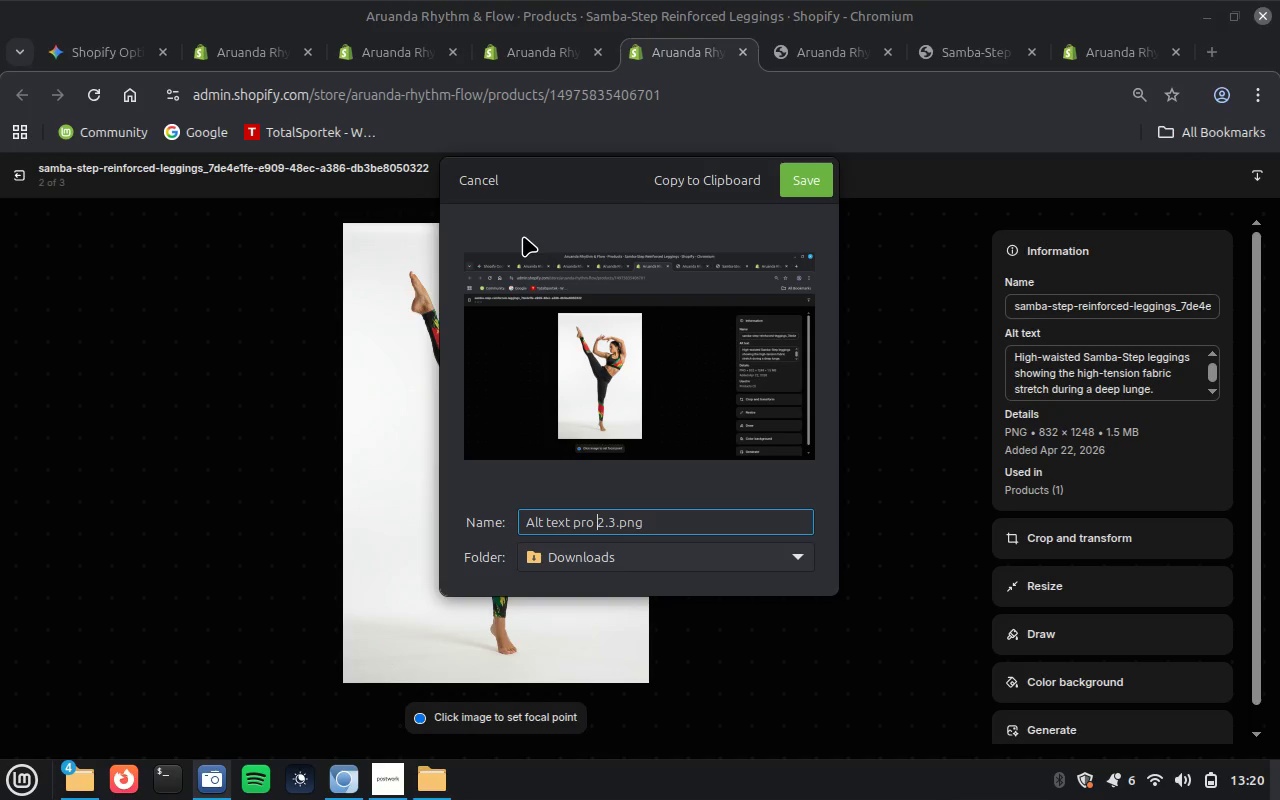 
key(Enter)
 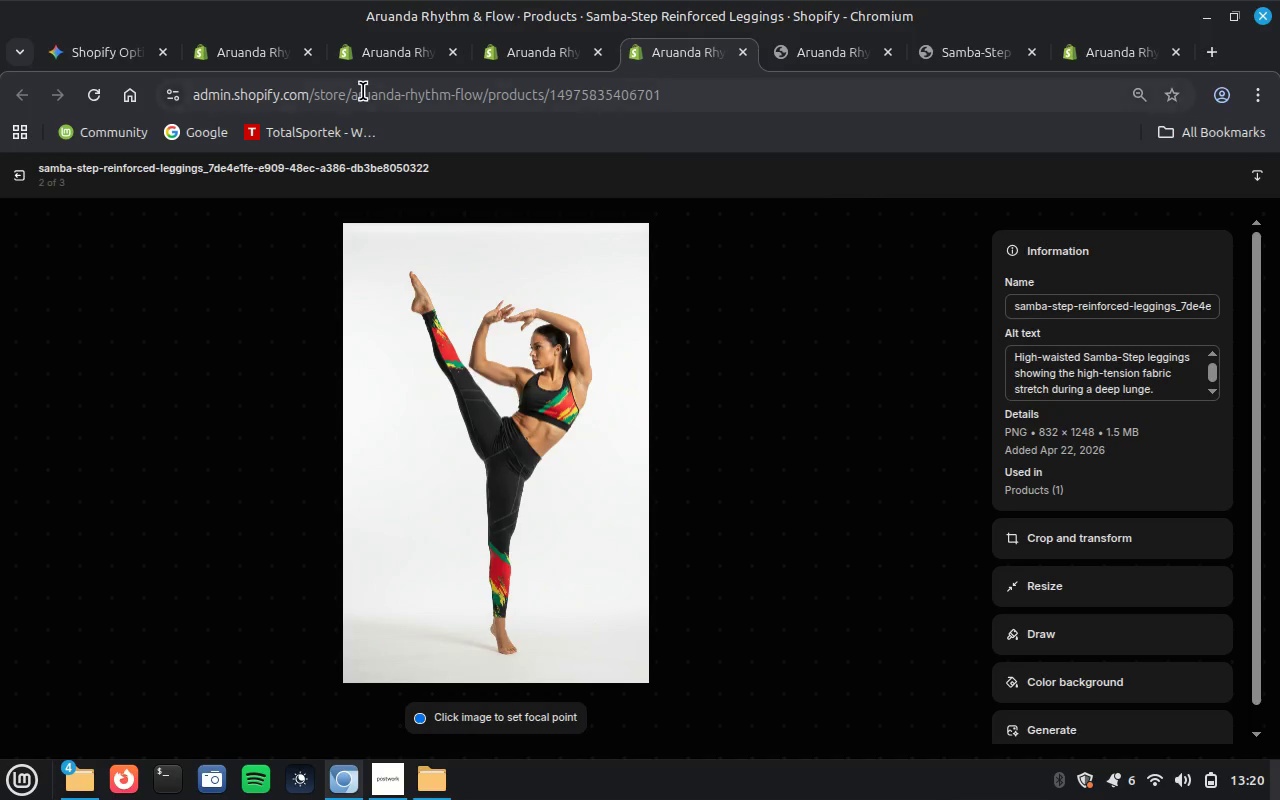 
wait(6.36)
 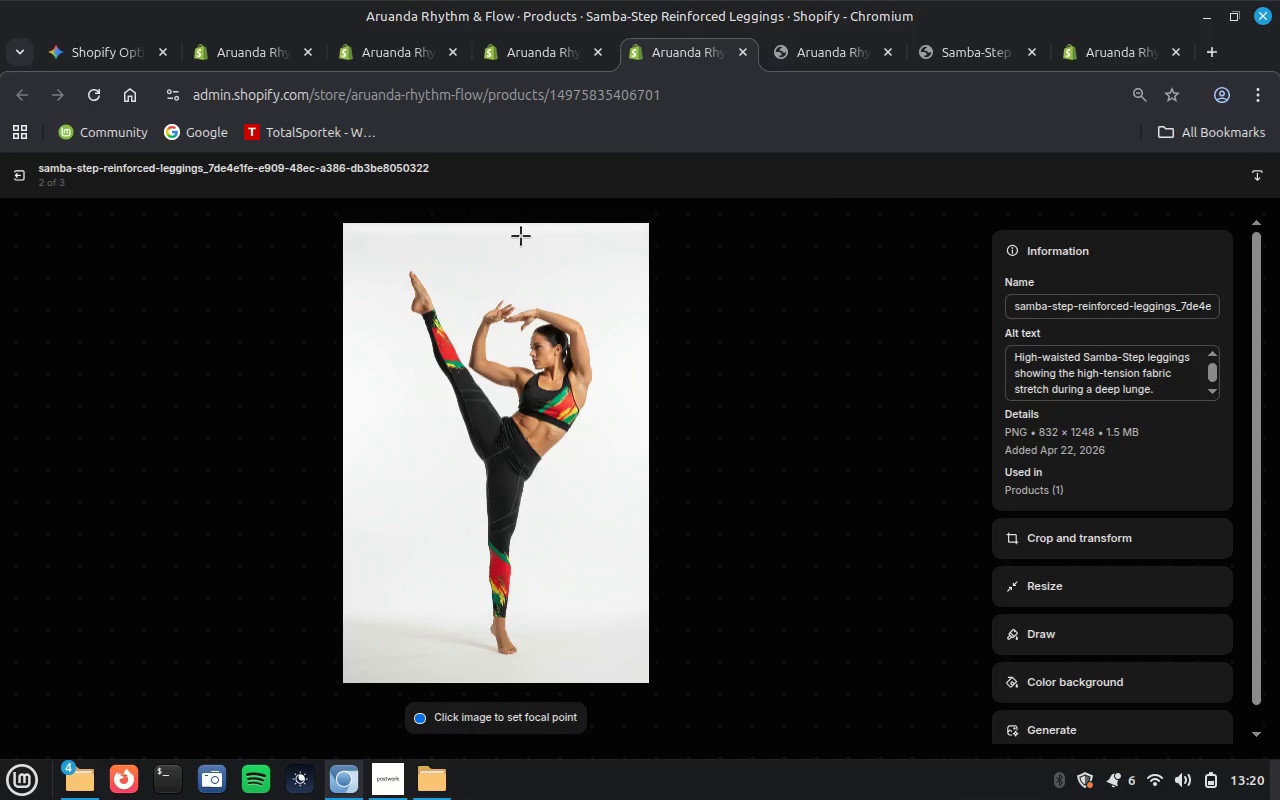 
left_click([24, 177])
 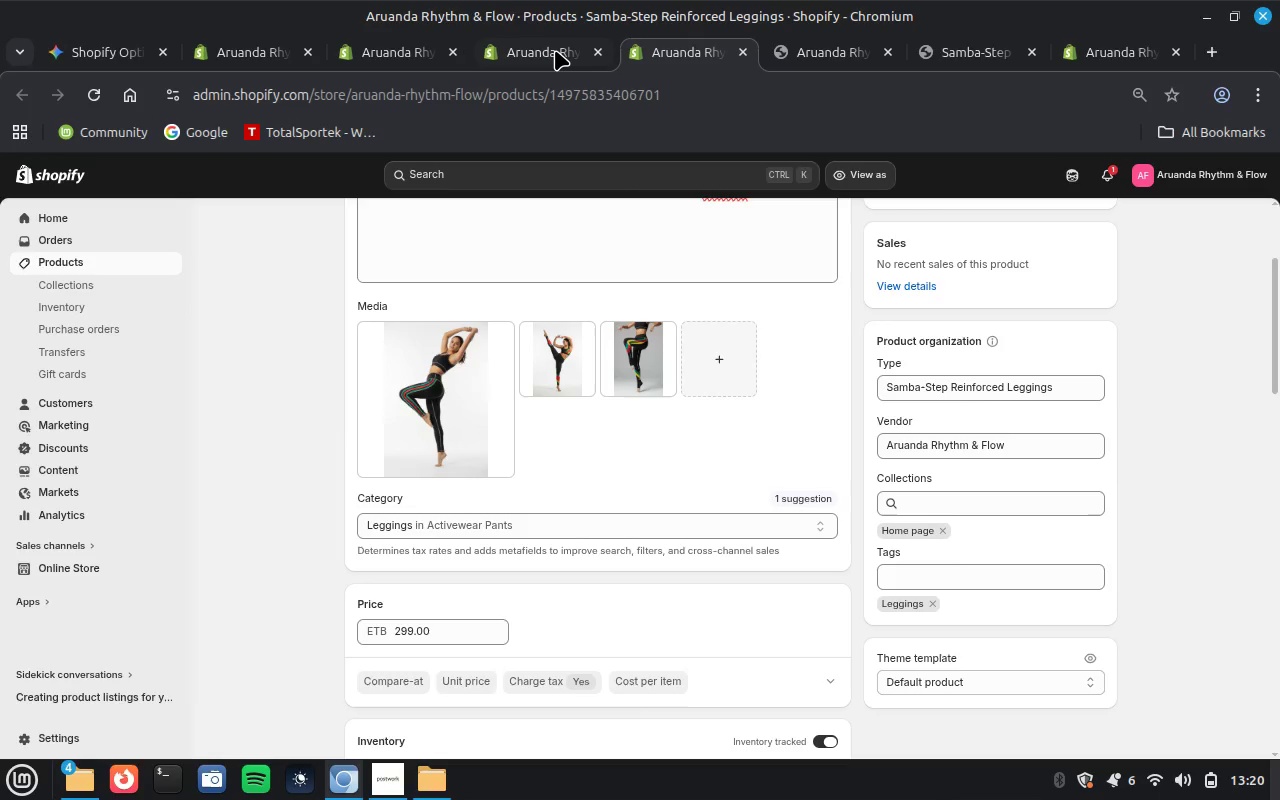 
left_click([555, 50])
 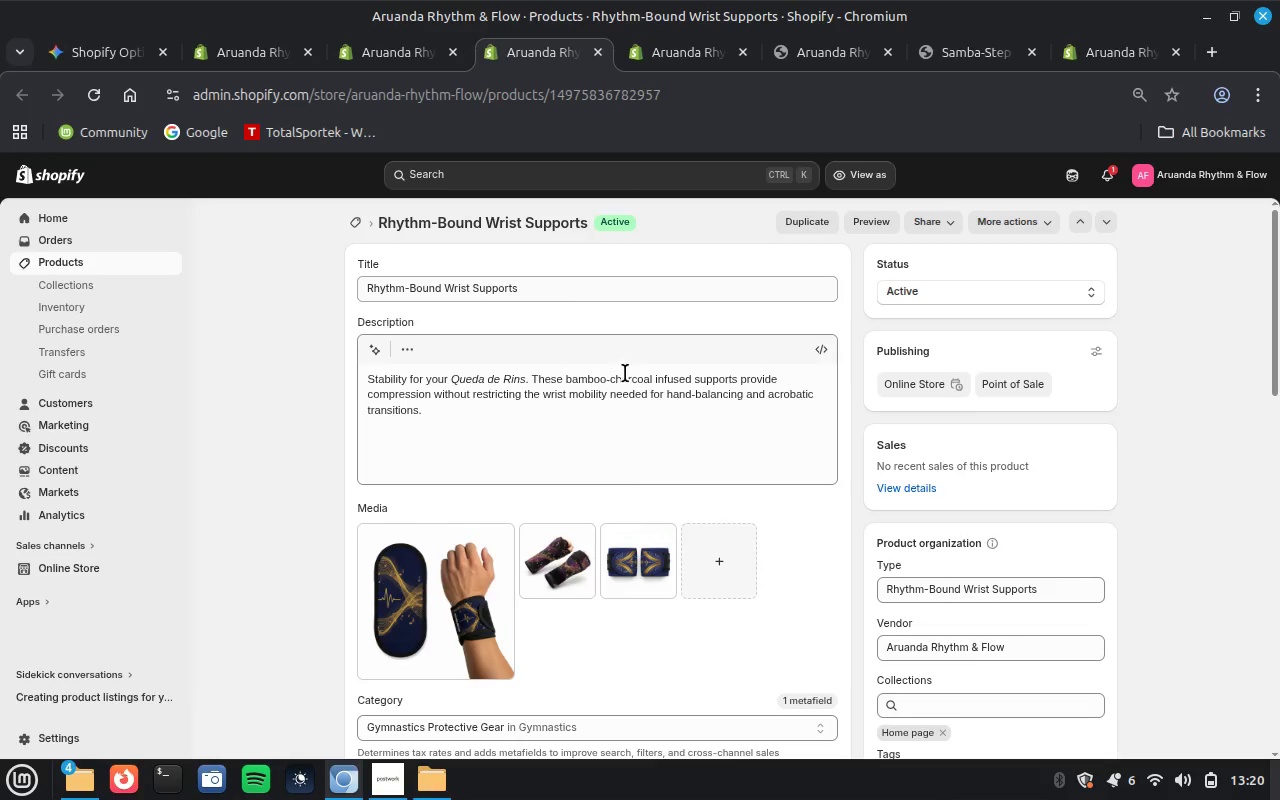 
wait(7.65)
 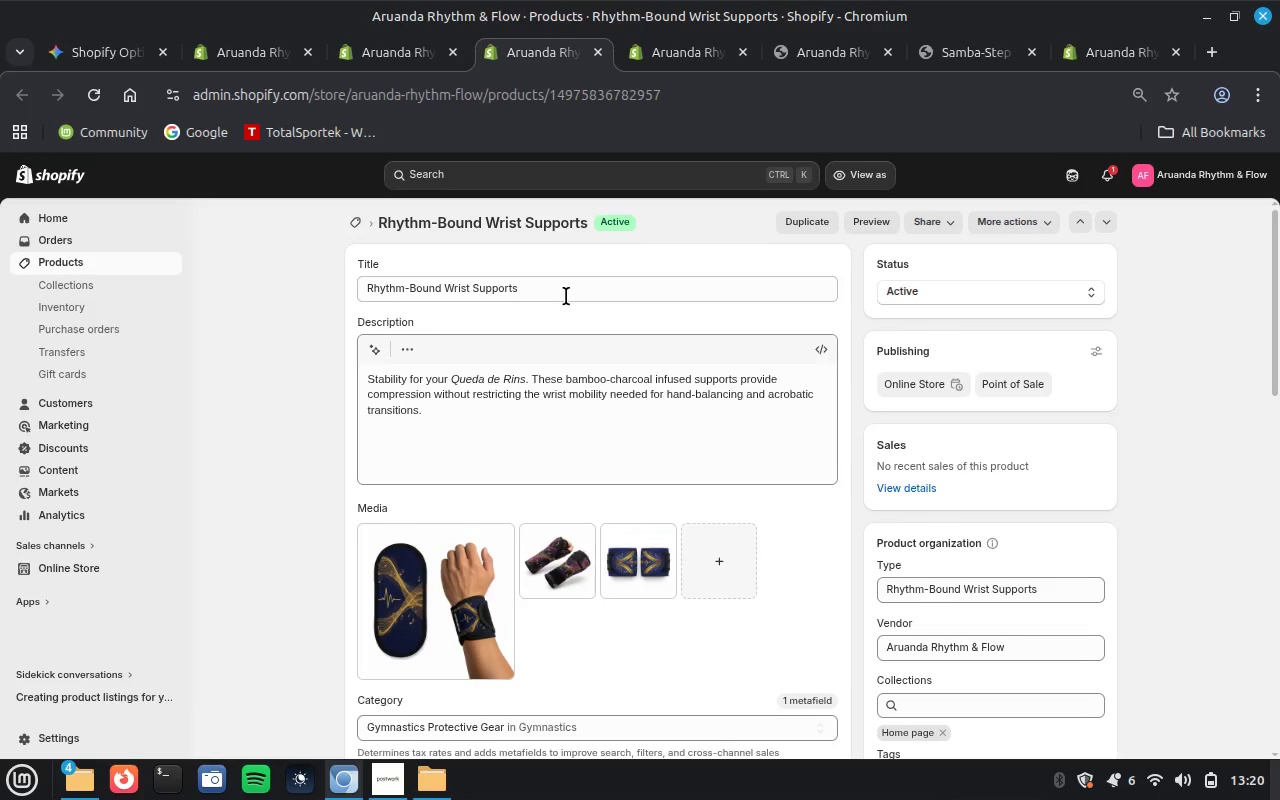 
scroll: coordinate [805, 631], scroll_direction: down, amount: 20.0
 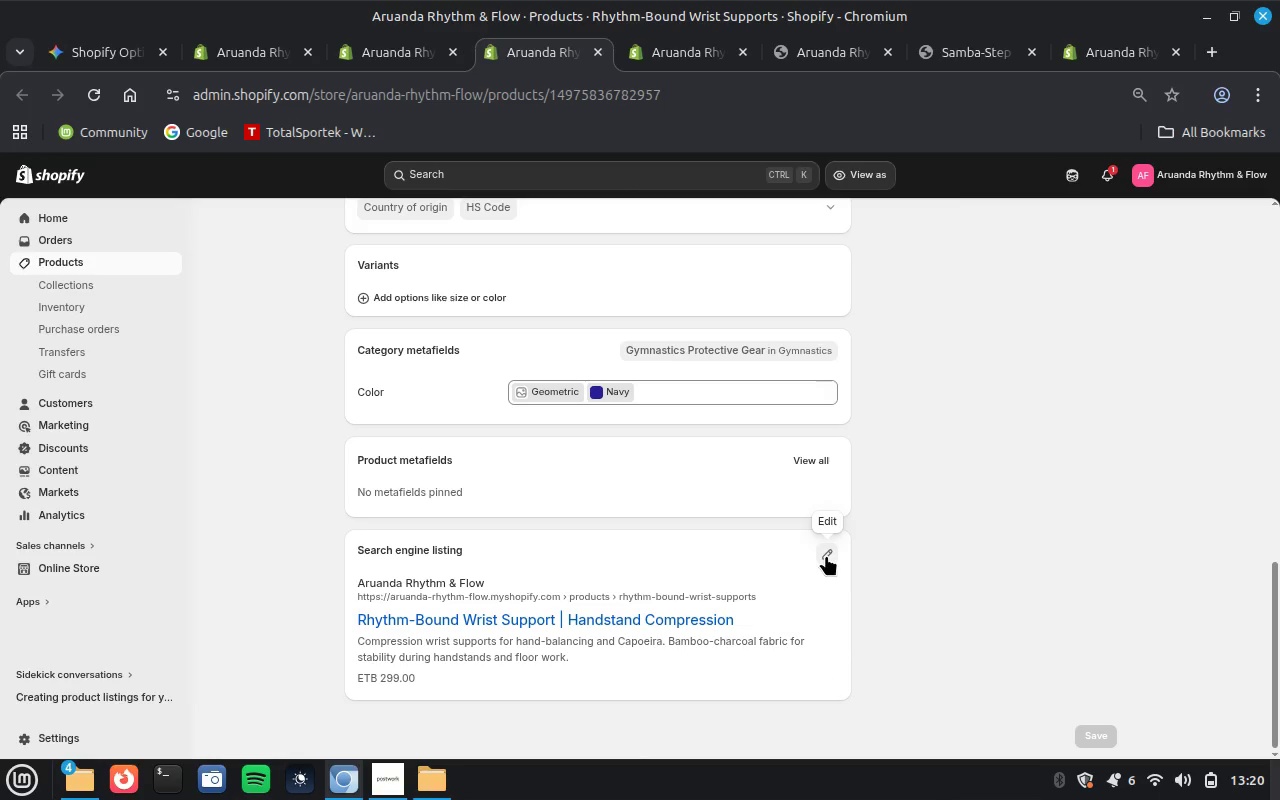 
left_click([826, 555])
 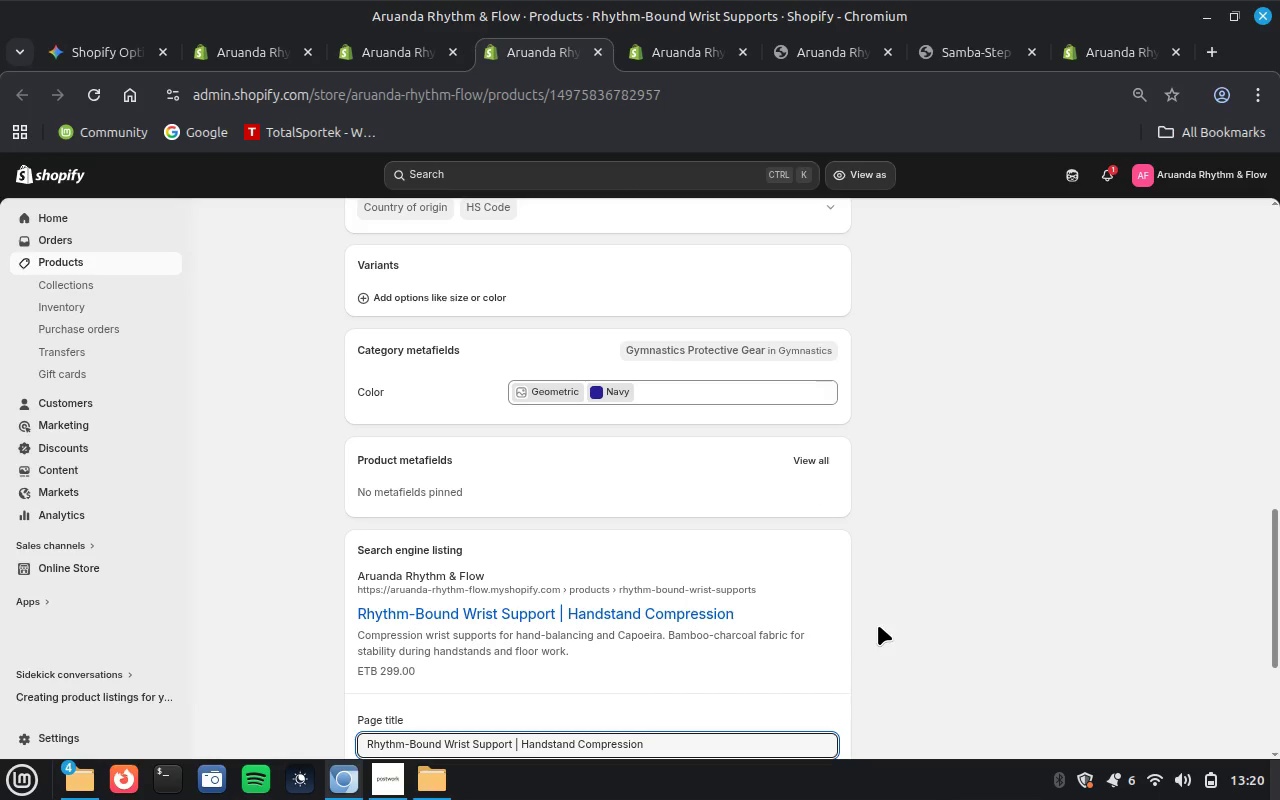 
scroll: coordinate [878, 625], scroll_direction: down, amount: 4.0
 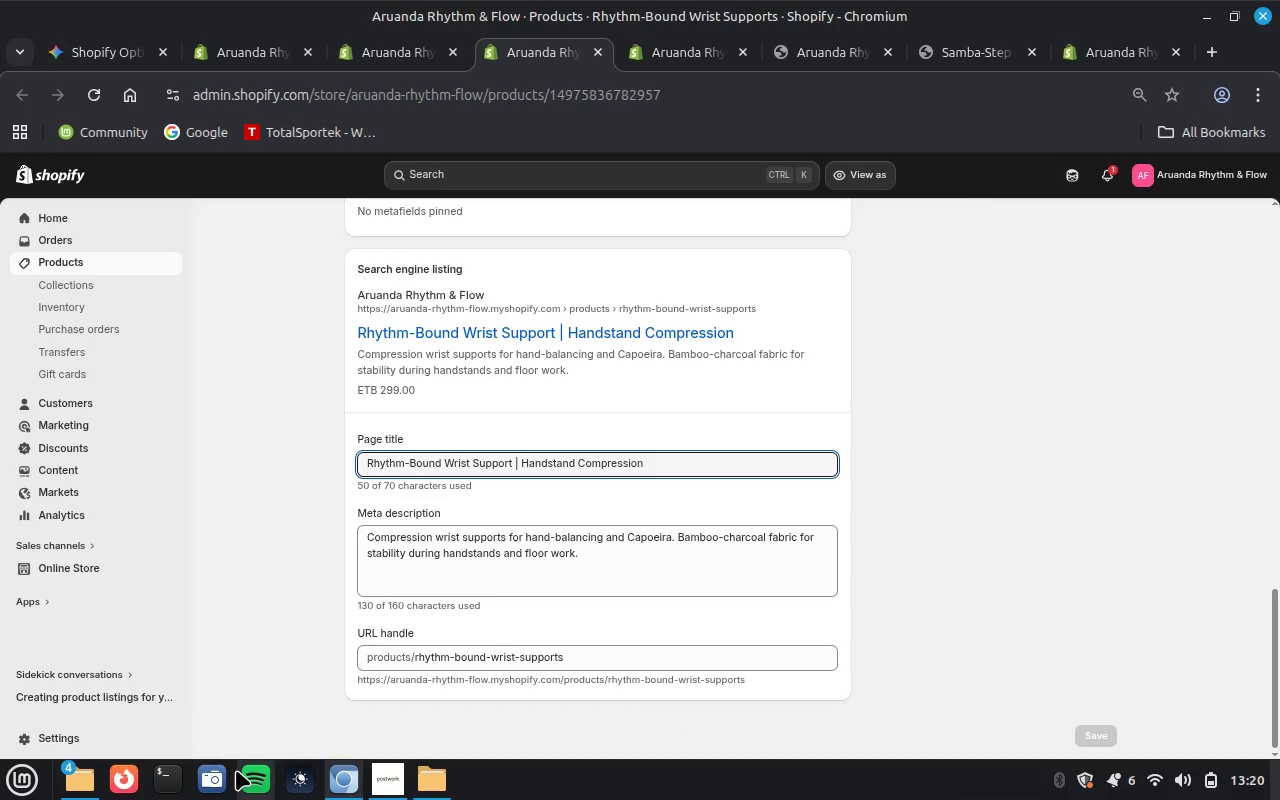 
left_click([209, 781])
 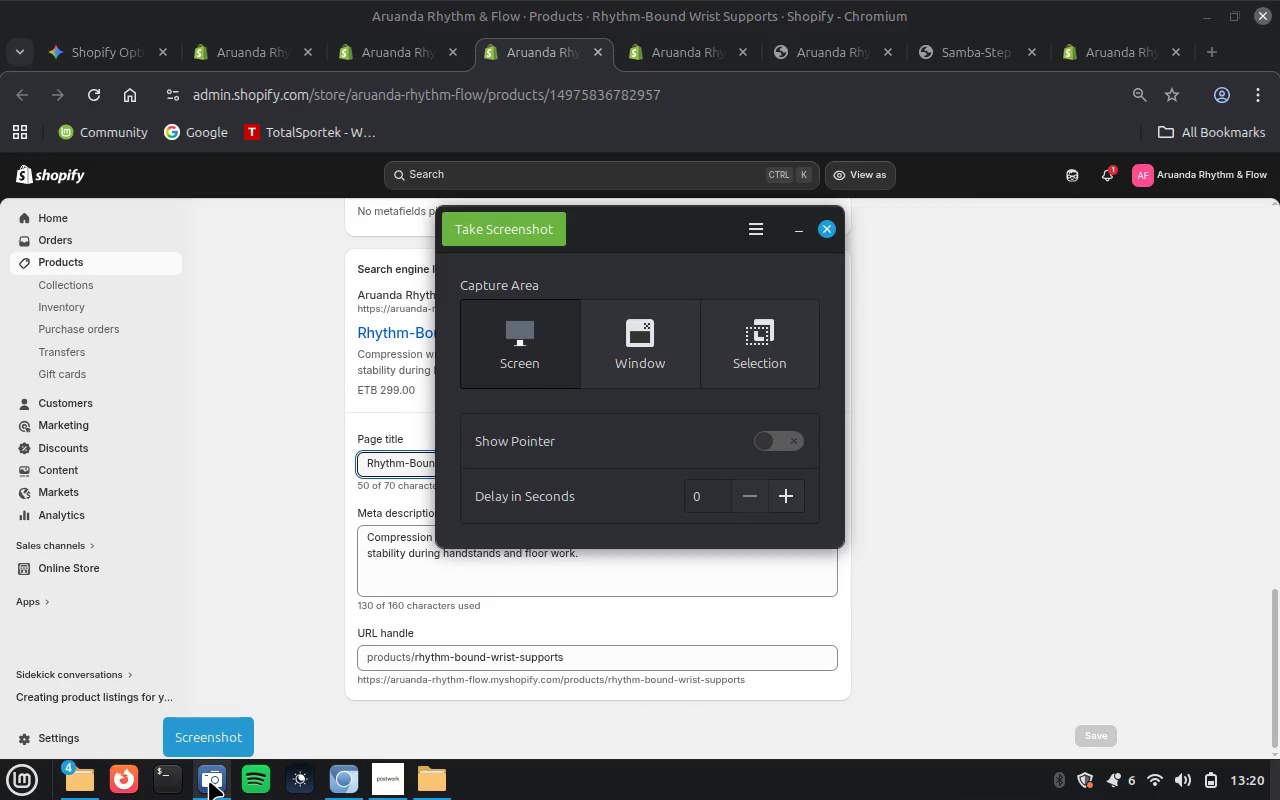 
left_click([671, 382])
 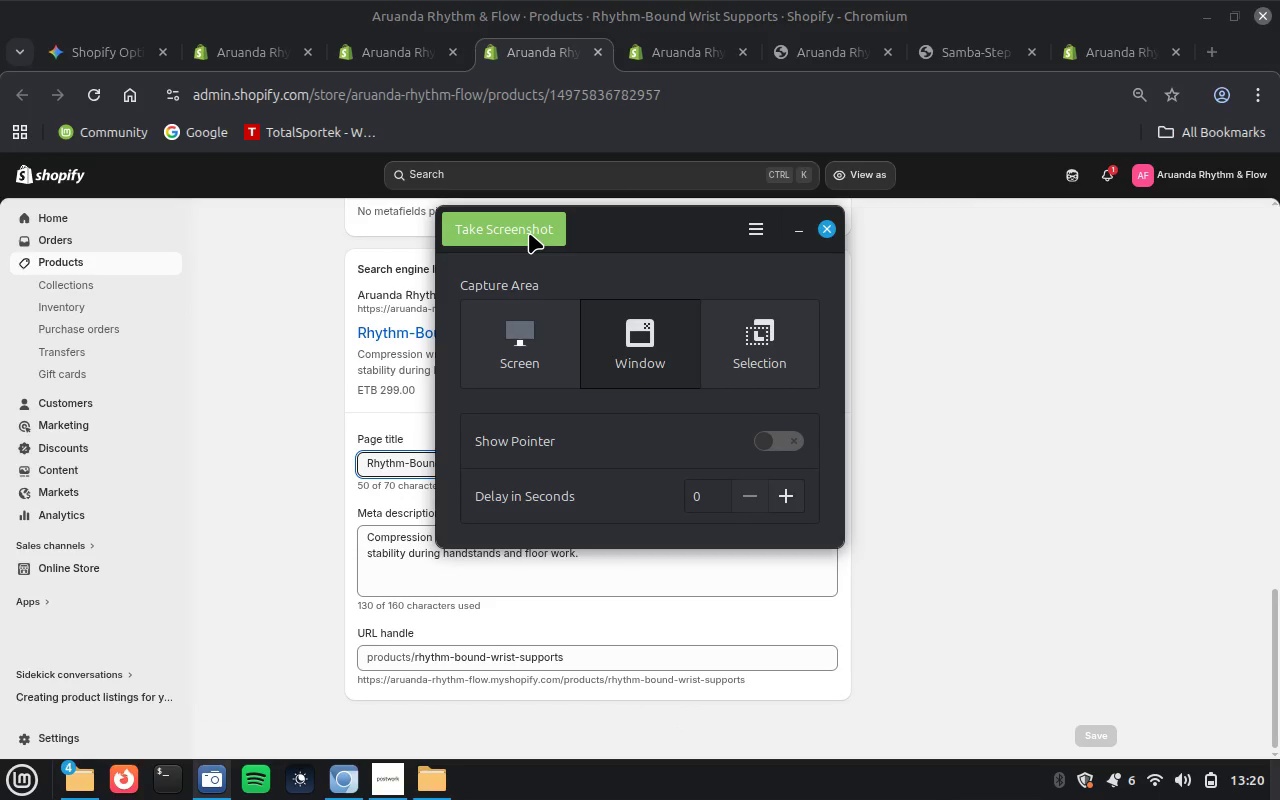 
left_click([529, 233])
 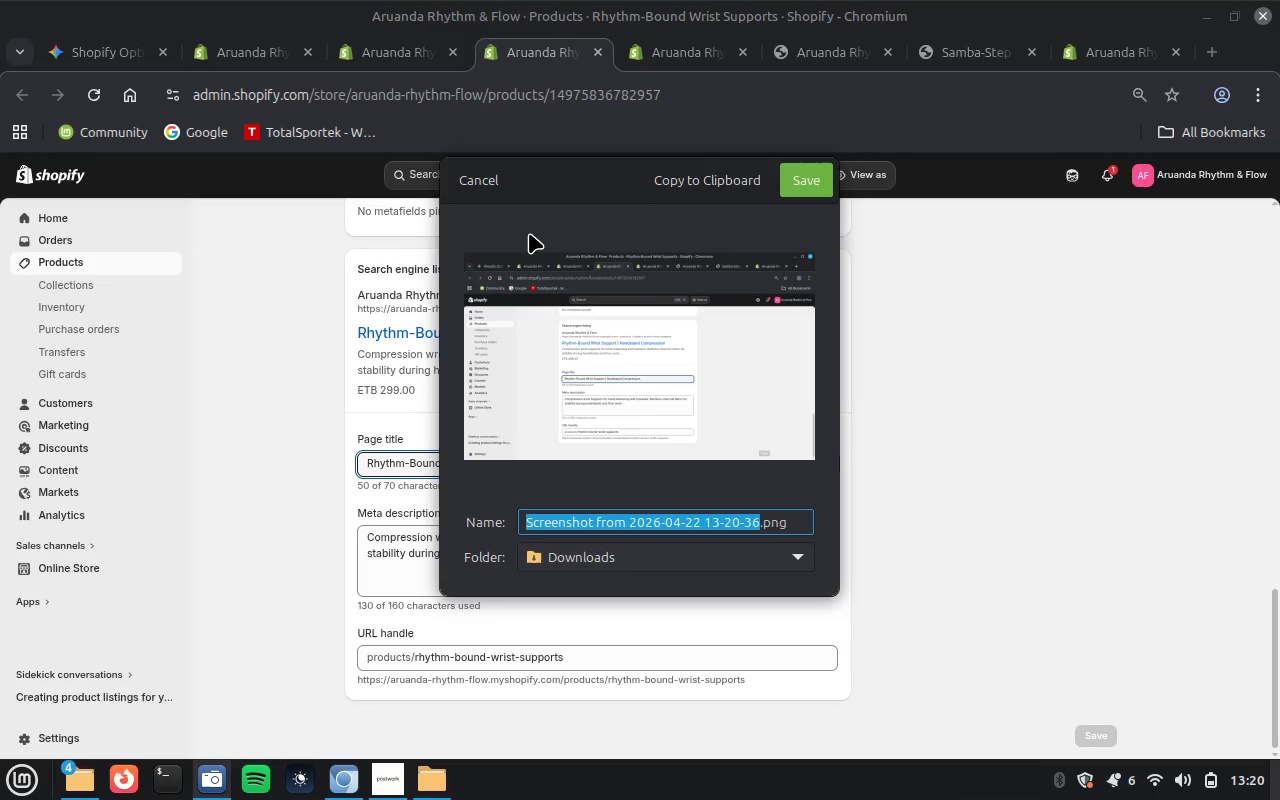 
type(SE)
 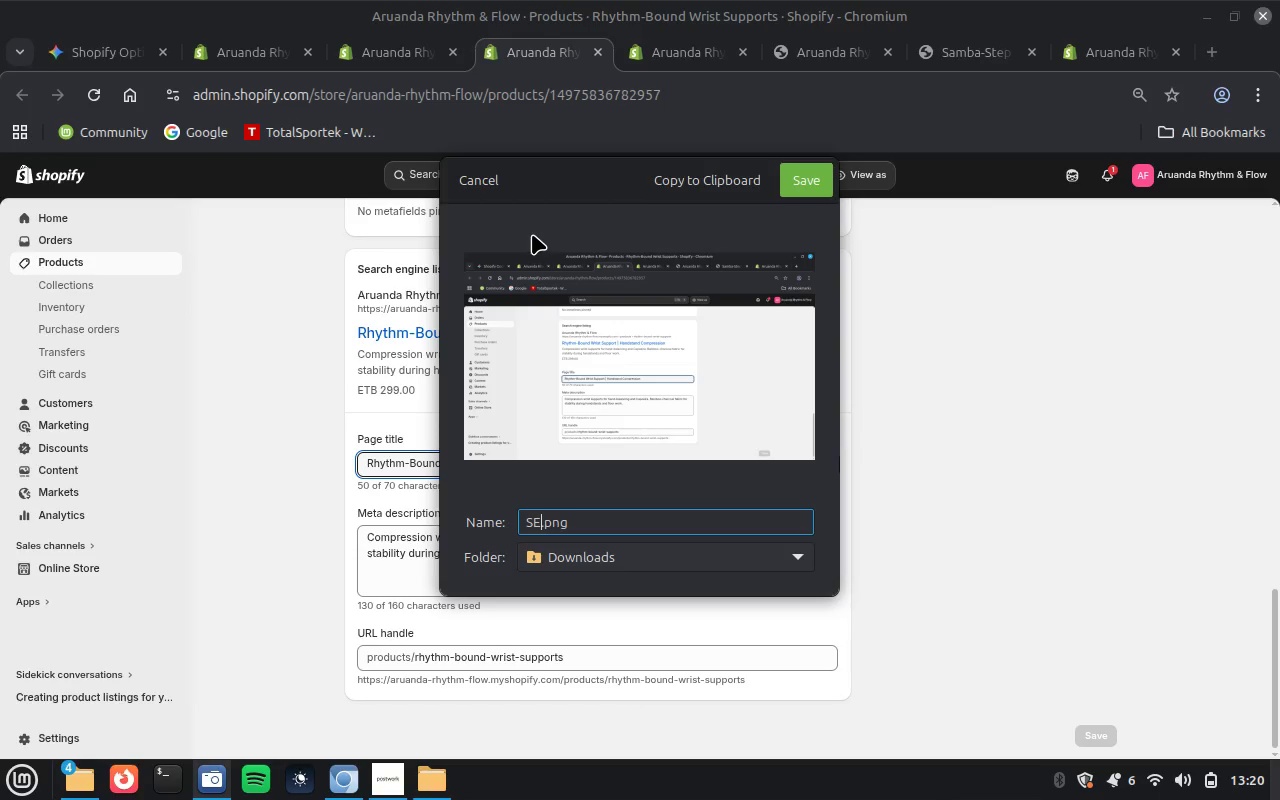 
type(O Prduct 3)
 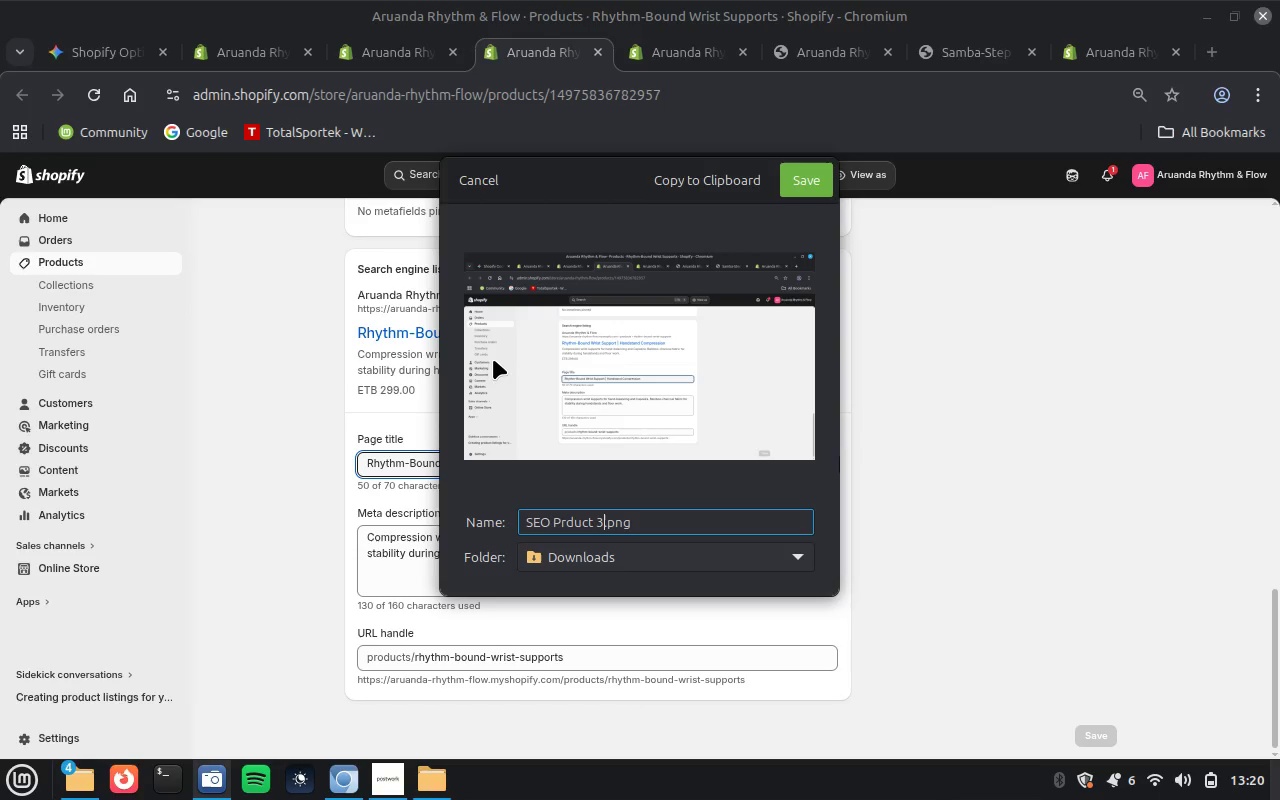 
key(Enter)
 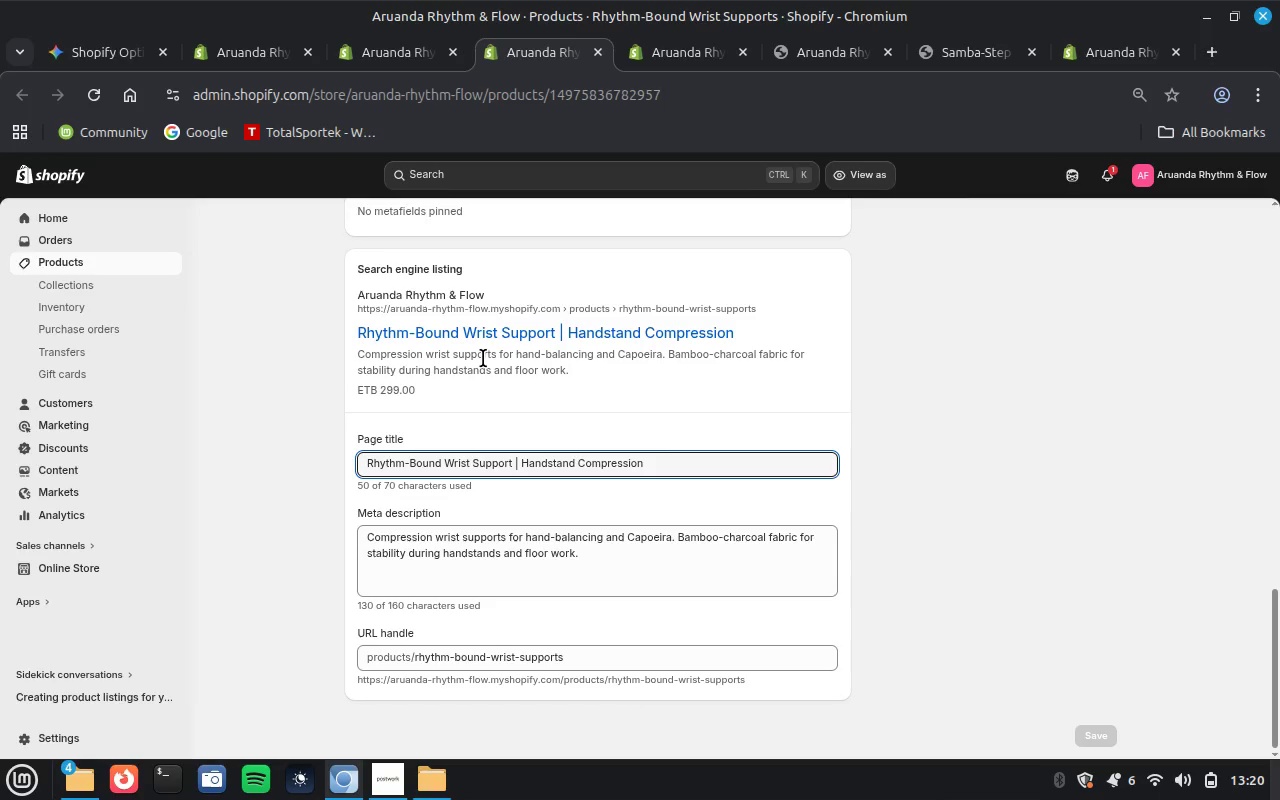 
scroll: coordinate [483, 358], scroll_direction: up, amount: 11.0
 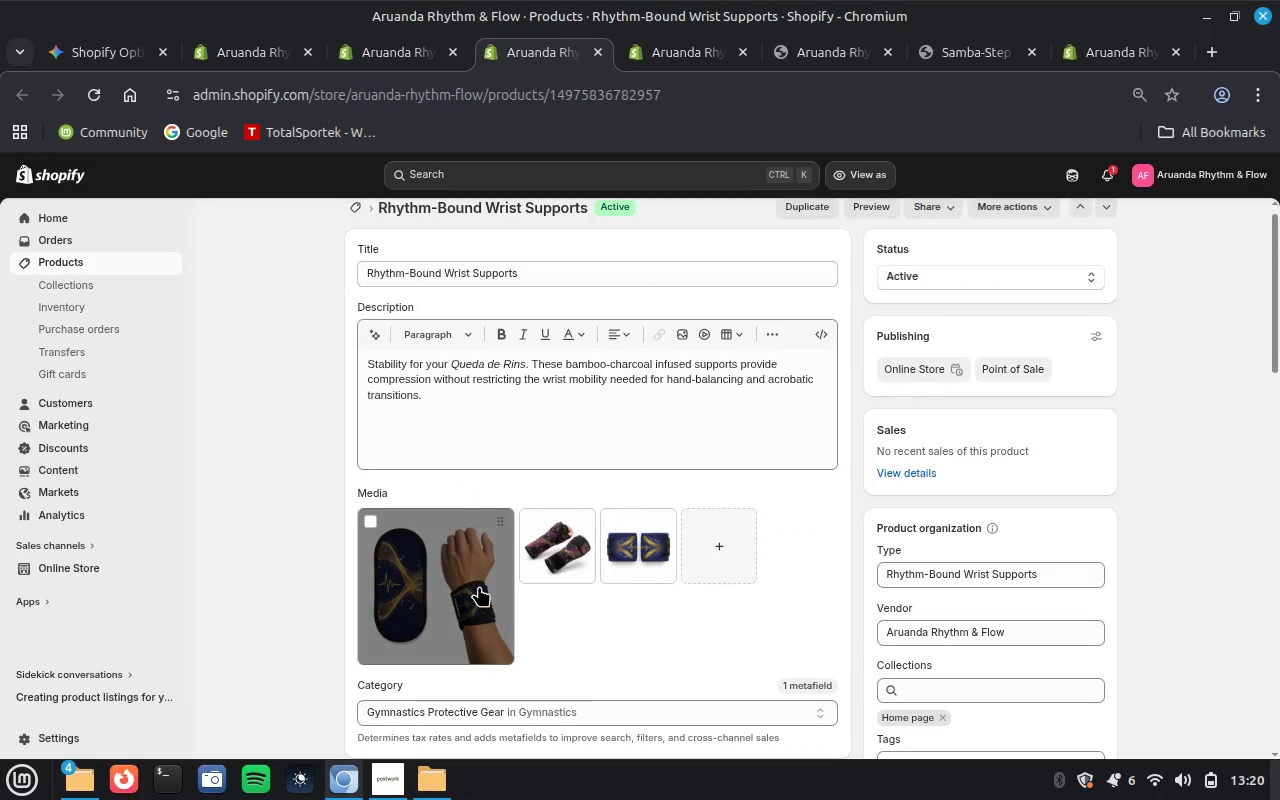 
left_click([479, 586])
 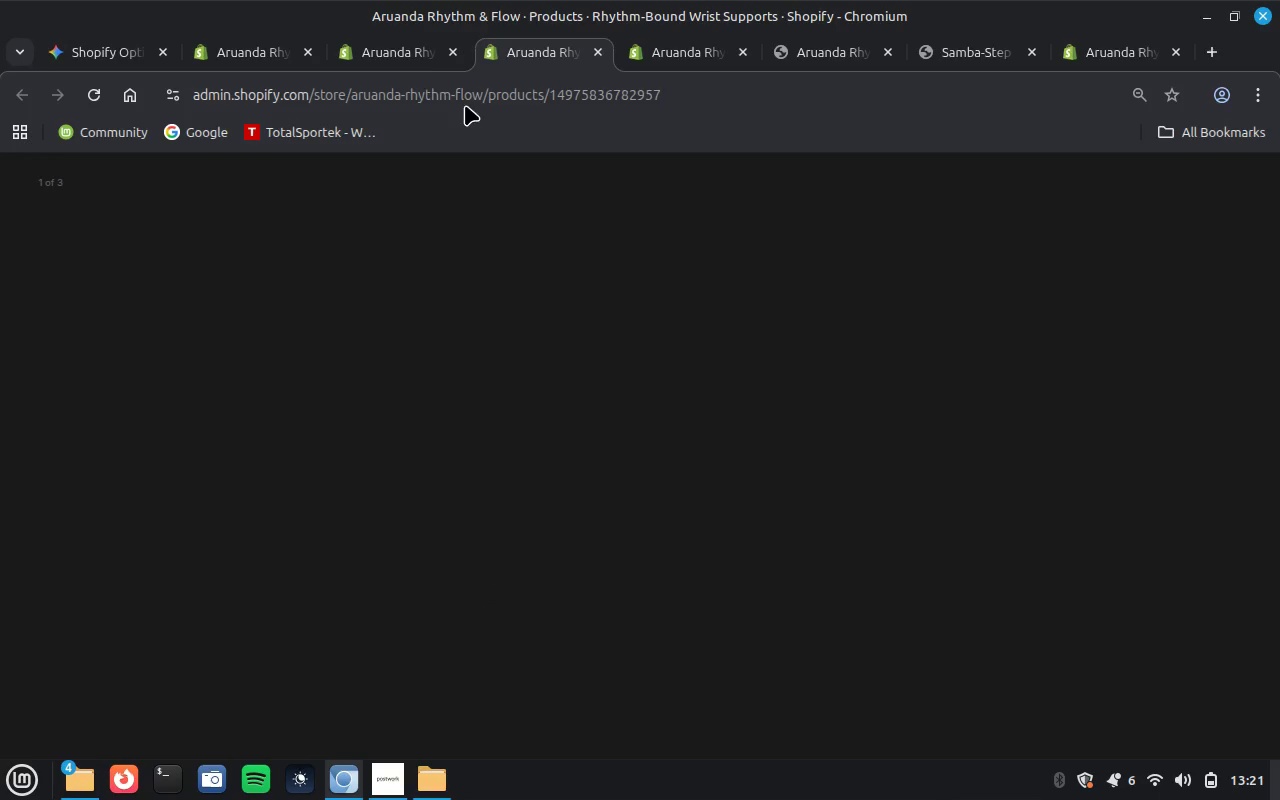 
mouse_move([411, 73])
 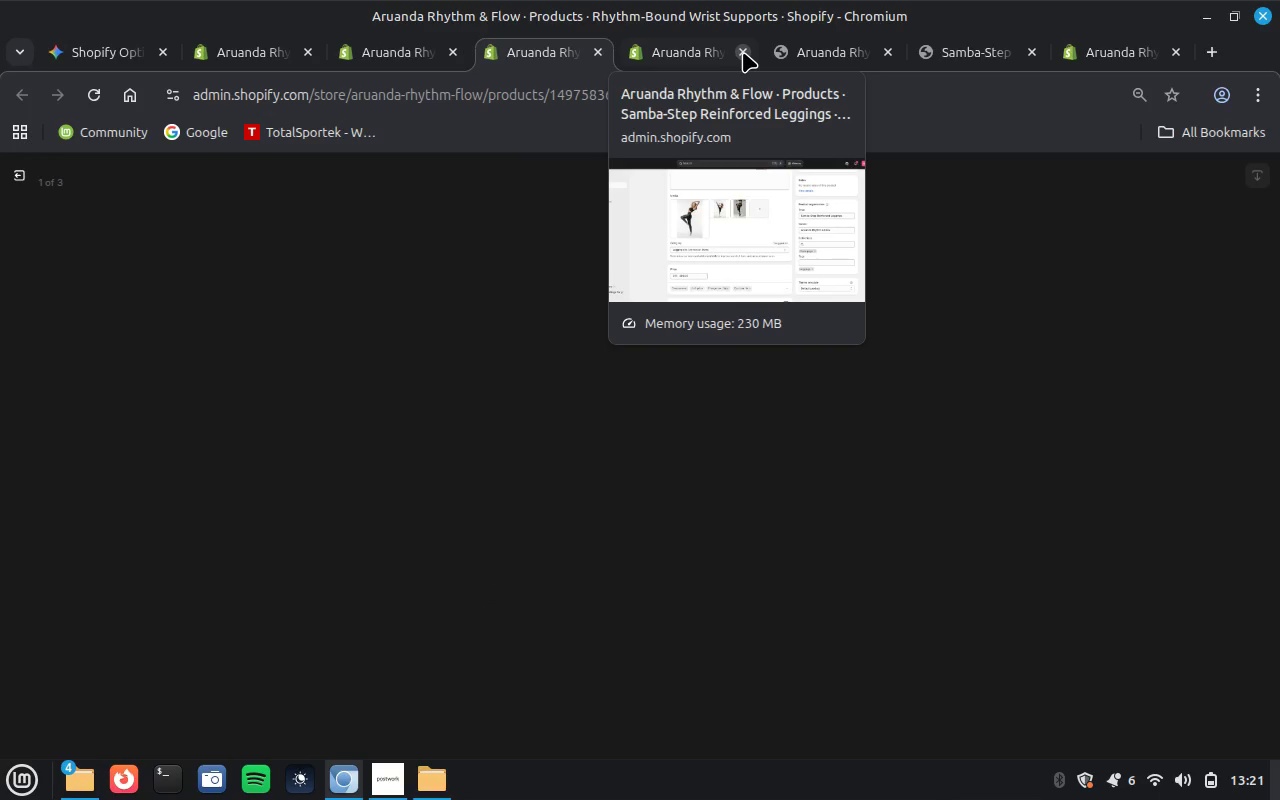 
left_click([743, 52])
 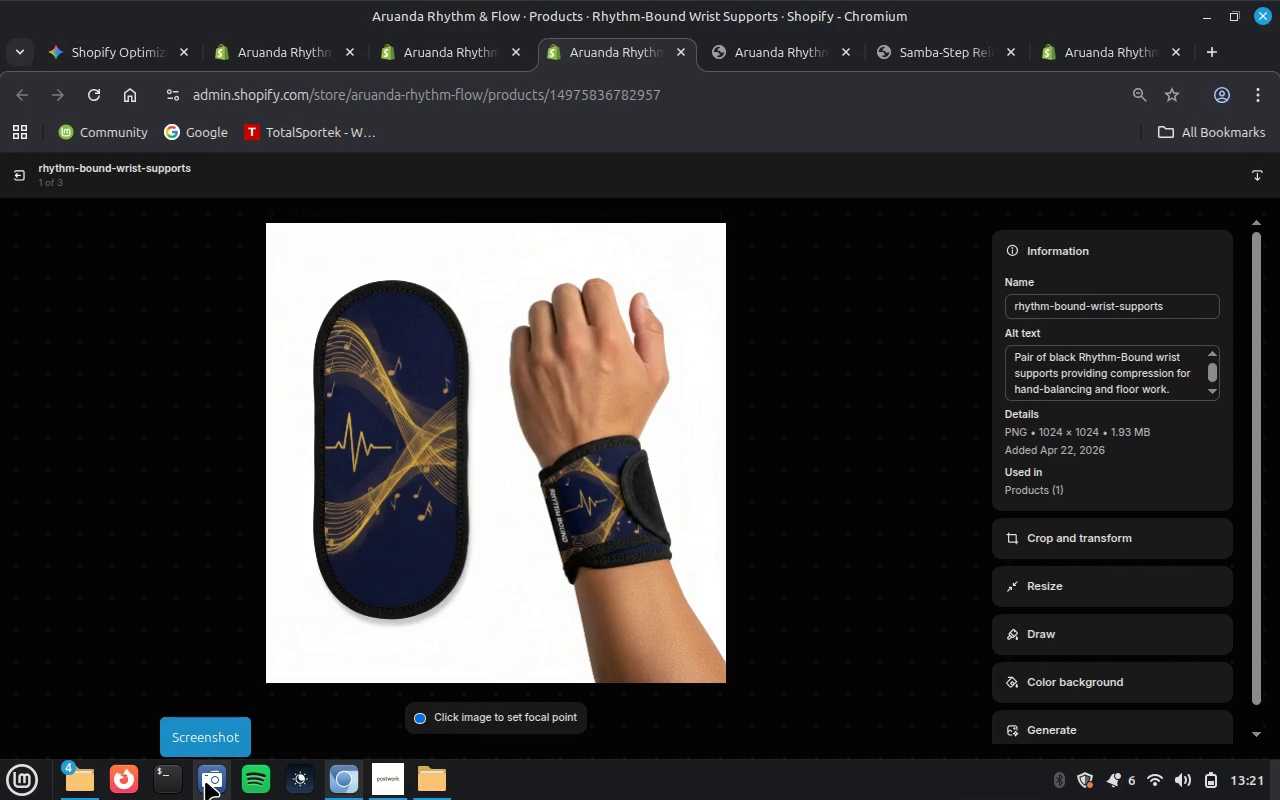 
wait(14.33)
 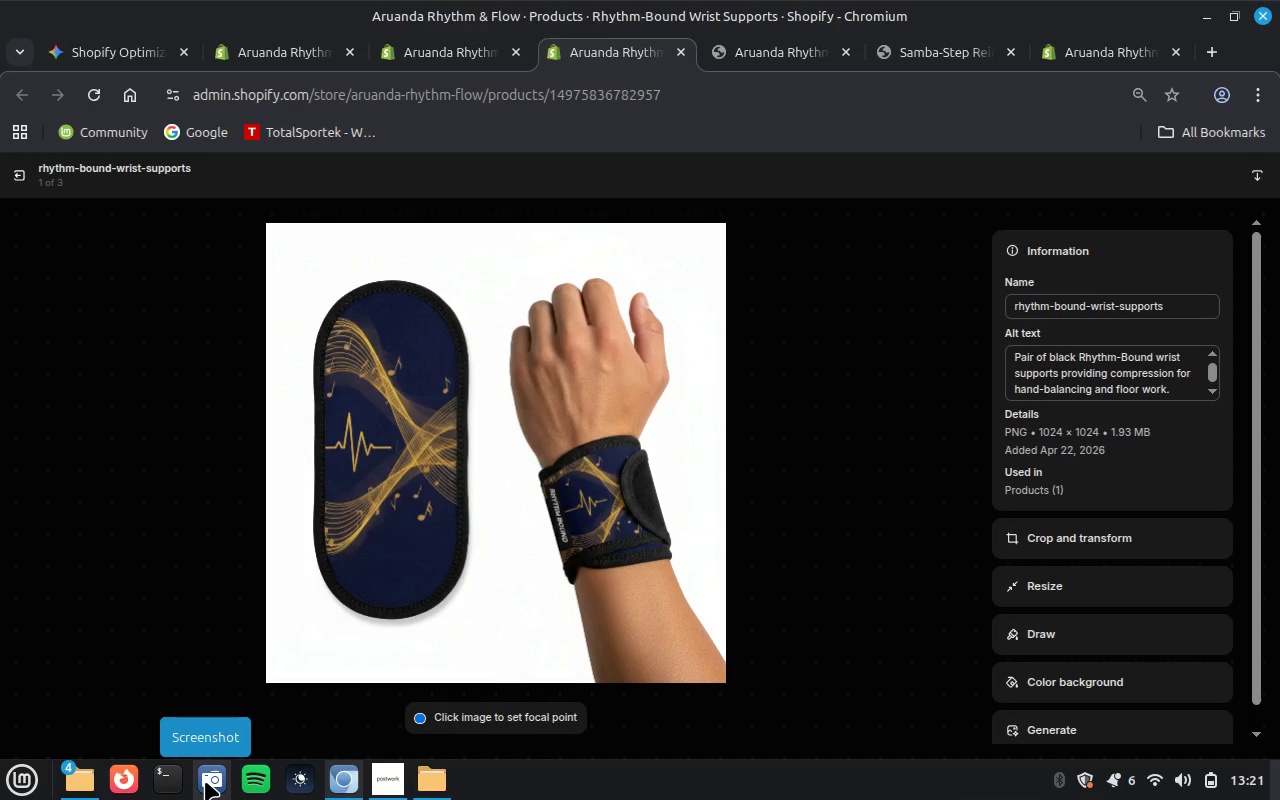 
left_click([219, 781])
 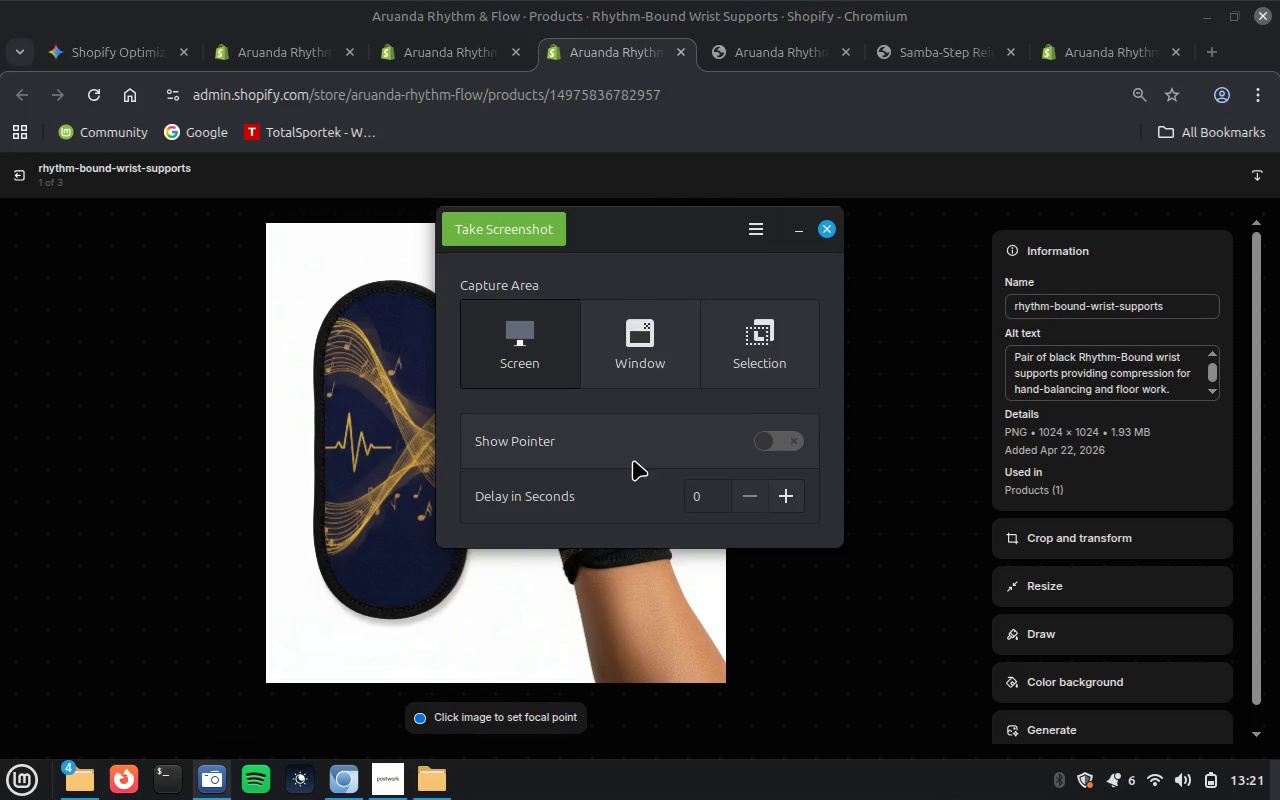 
left_click([636, 369])
 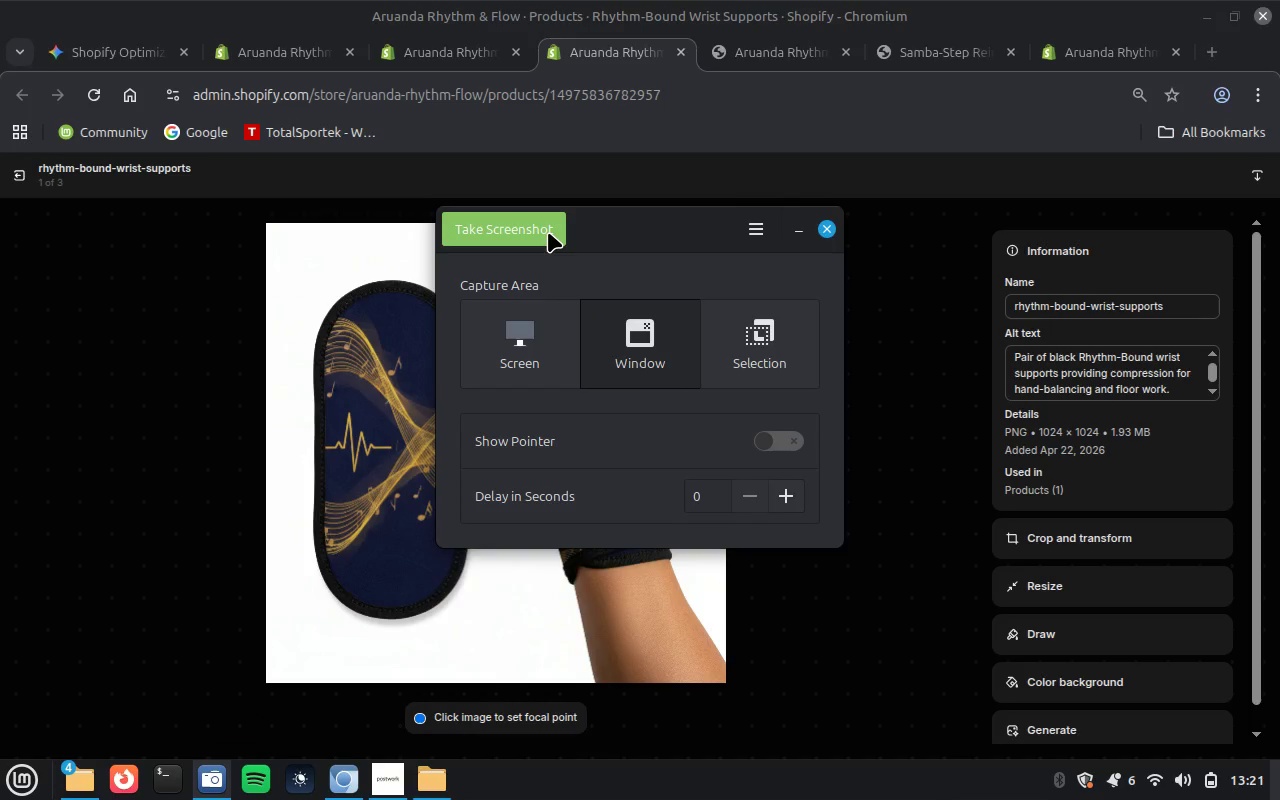 
left_click([548, 232])
 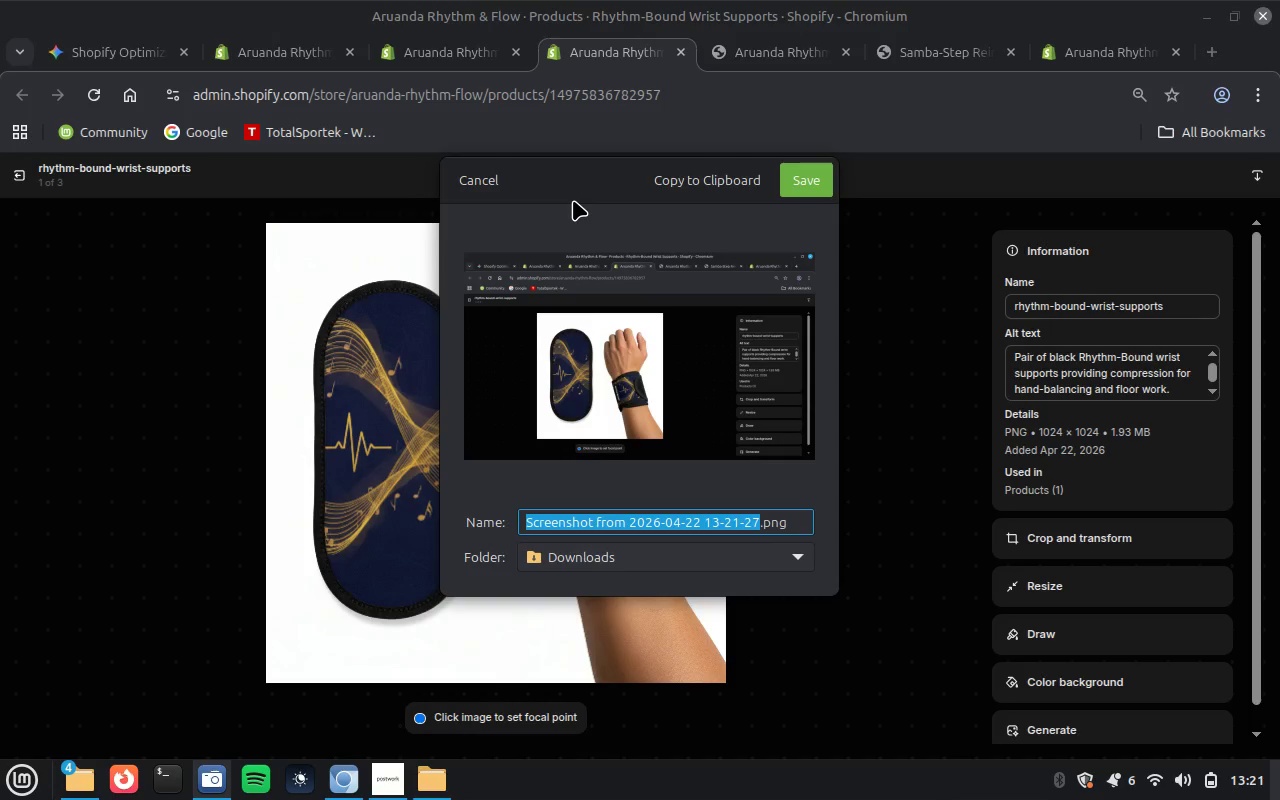 
wait(5.33)
 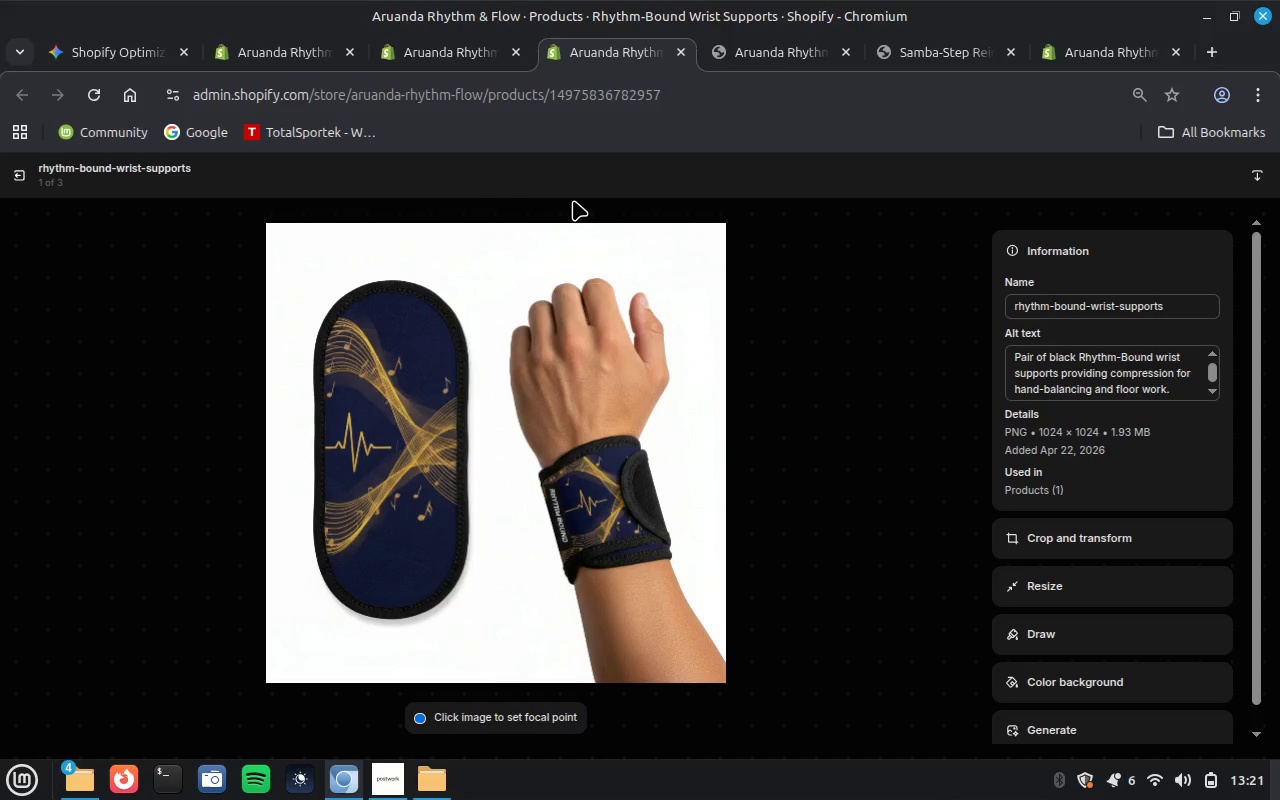 
type(P)
key(Backspace)
type(Alt text pro 4)
 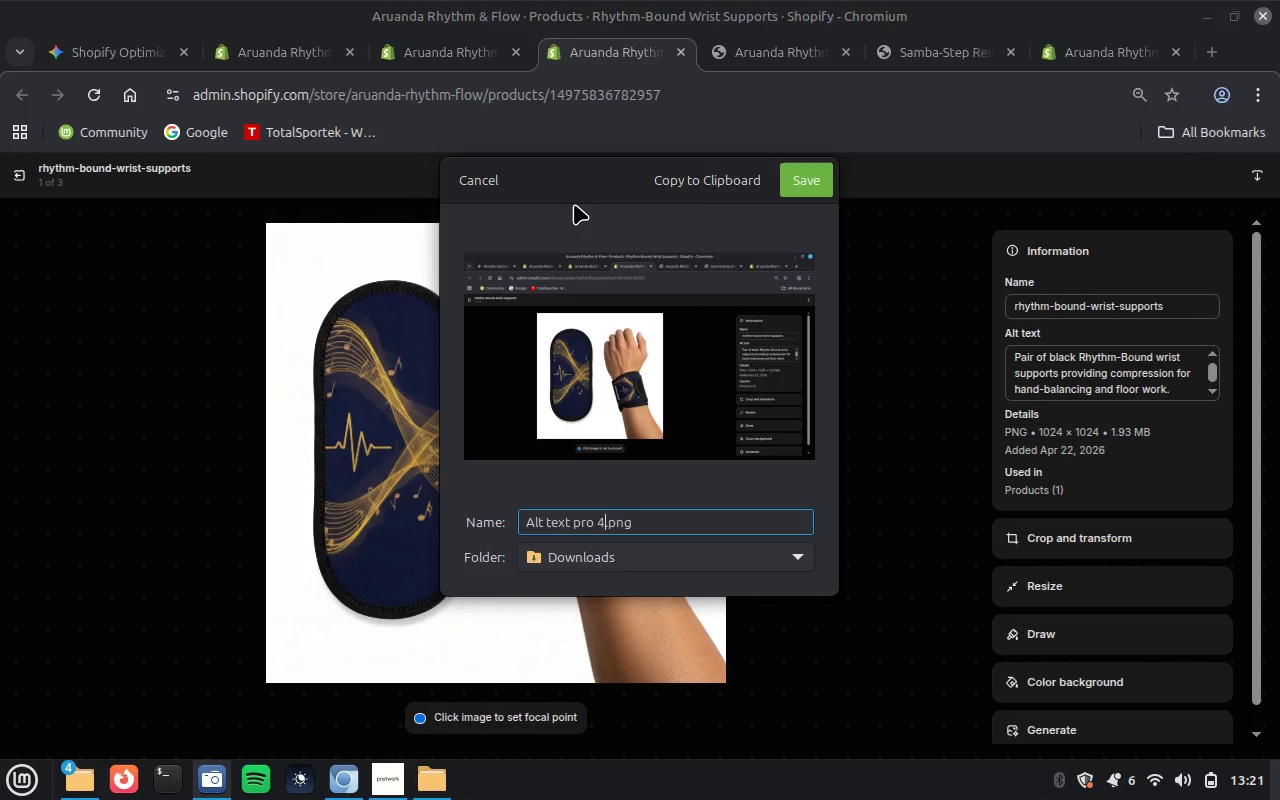 
key(Enter)
 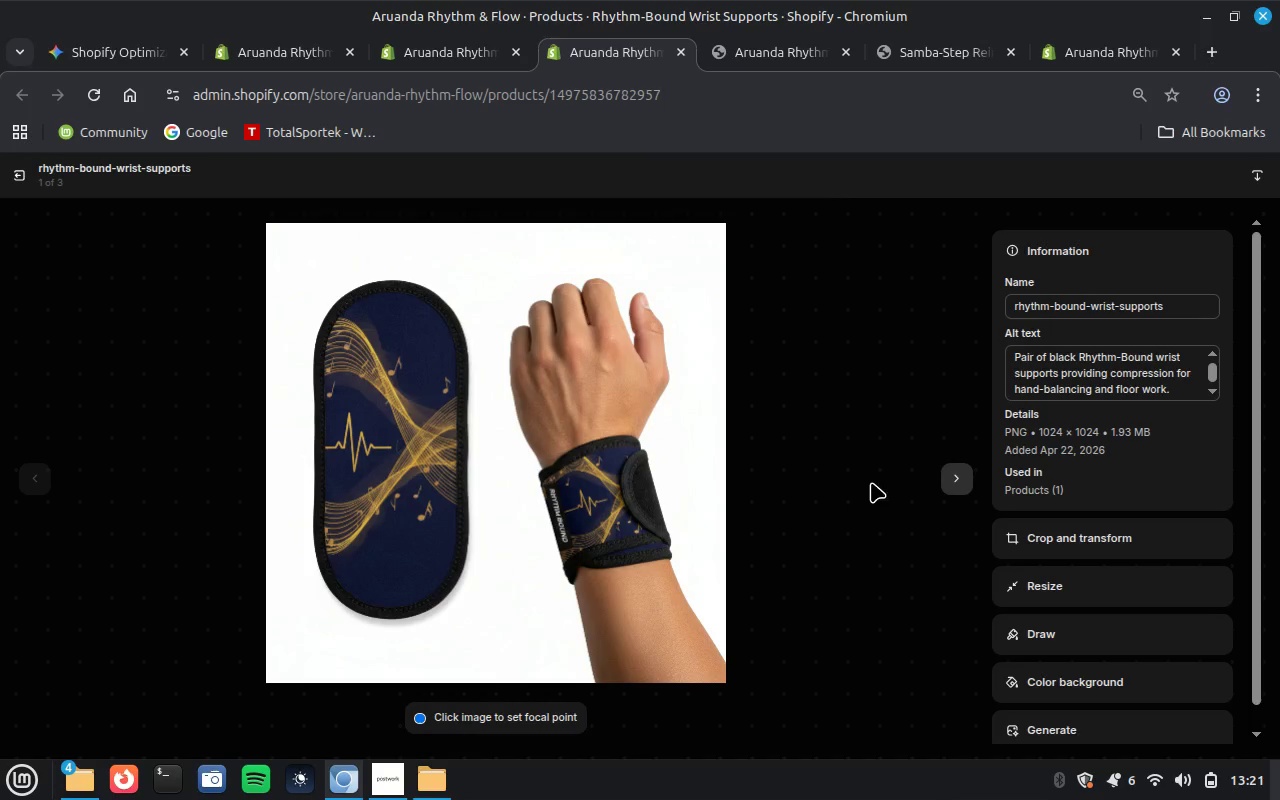 
left_click([960, 481])
 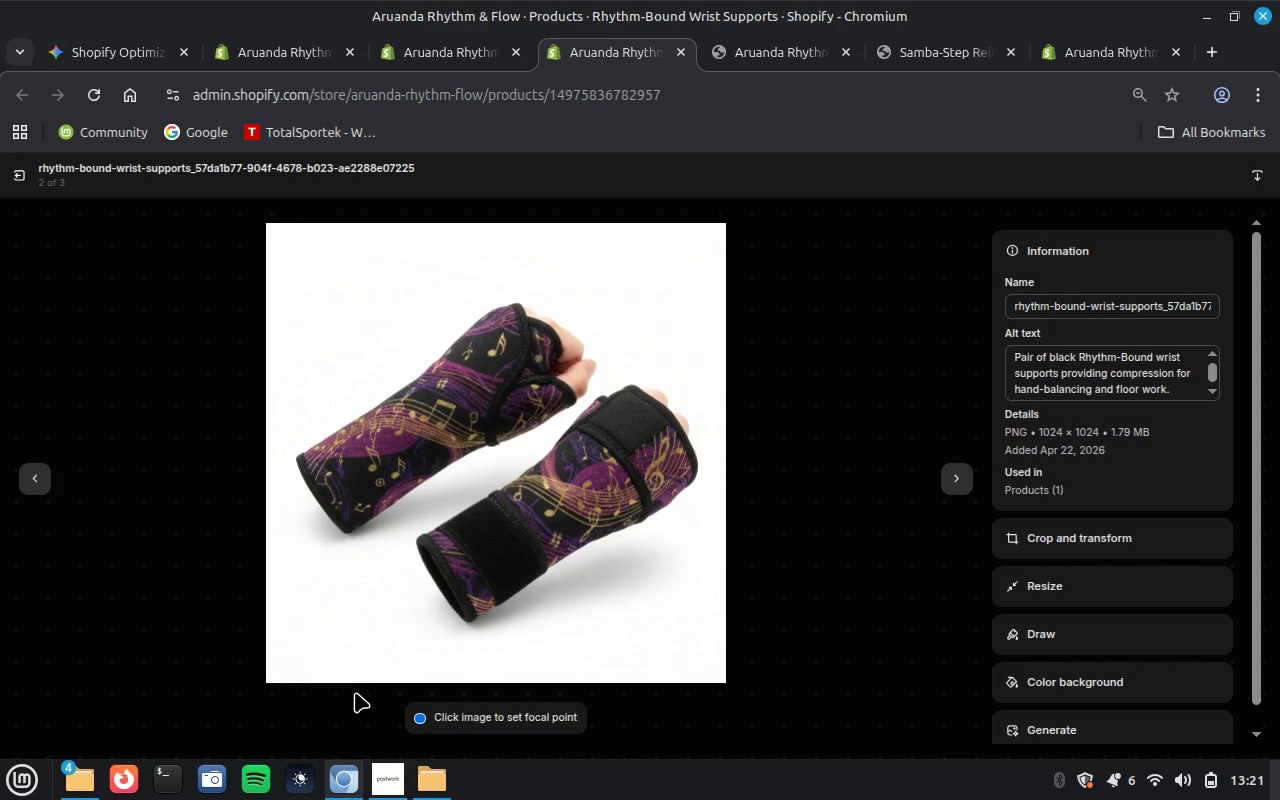 
left_click([215, 783])
 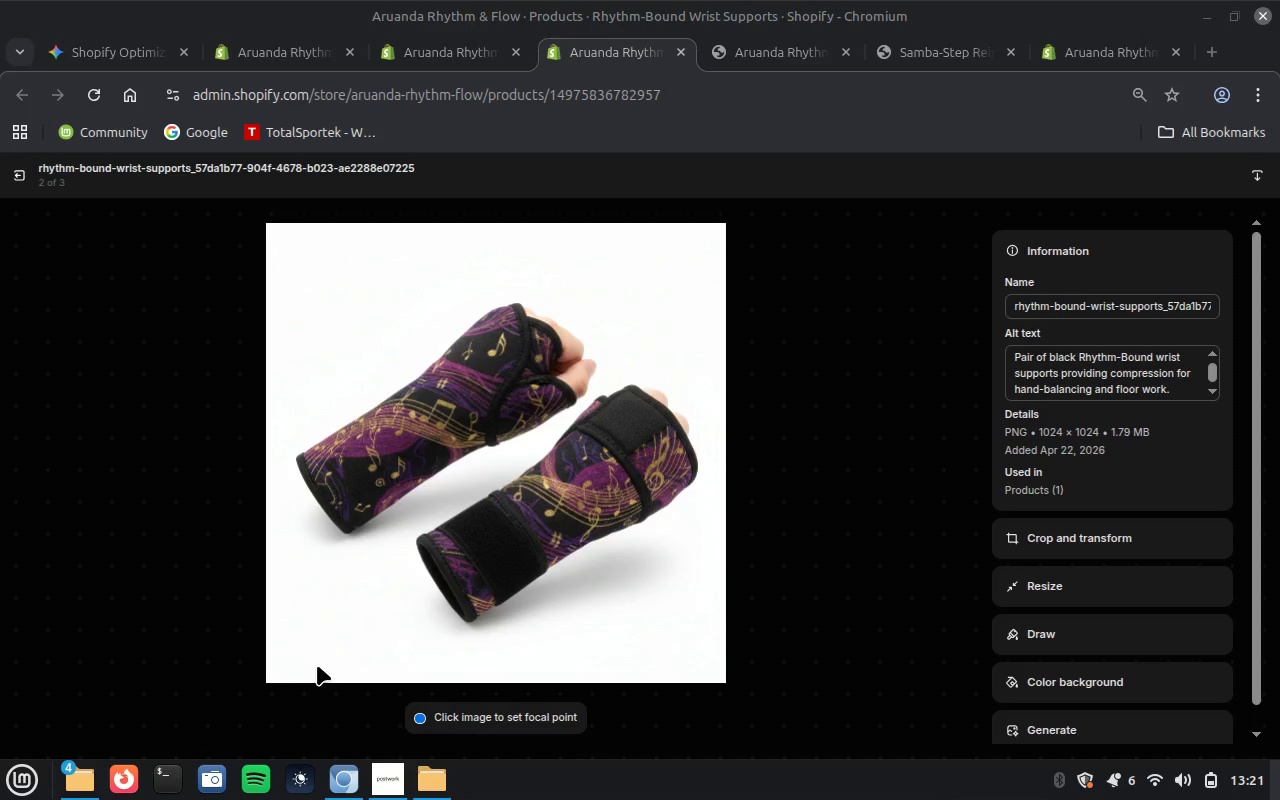 
mouse_move([405, 636])
 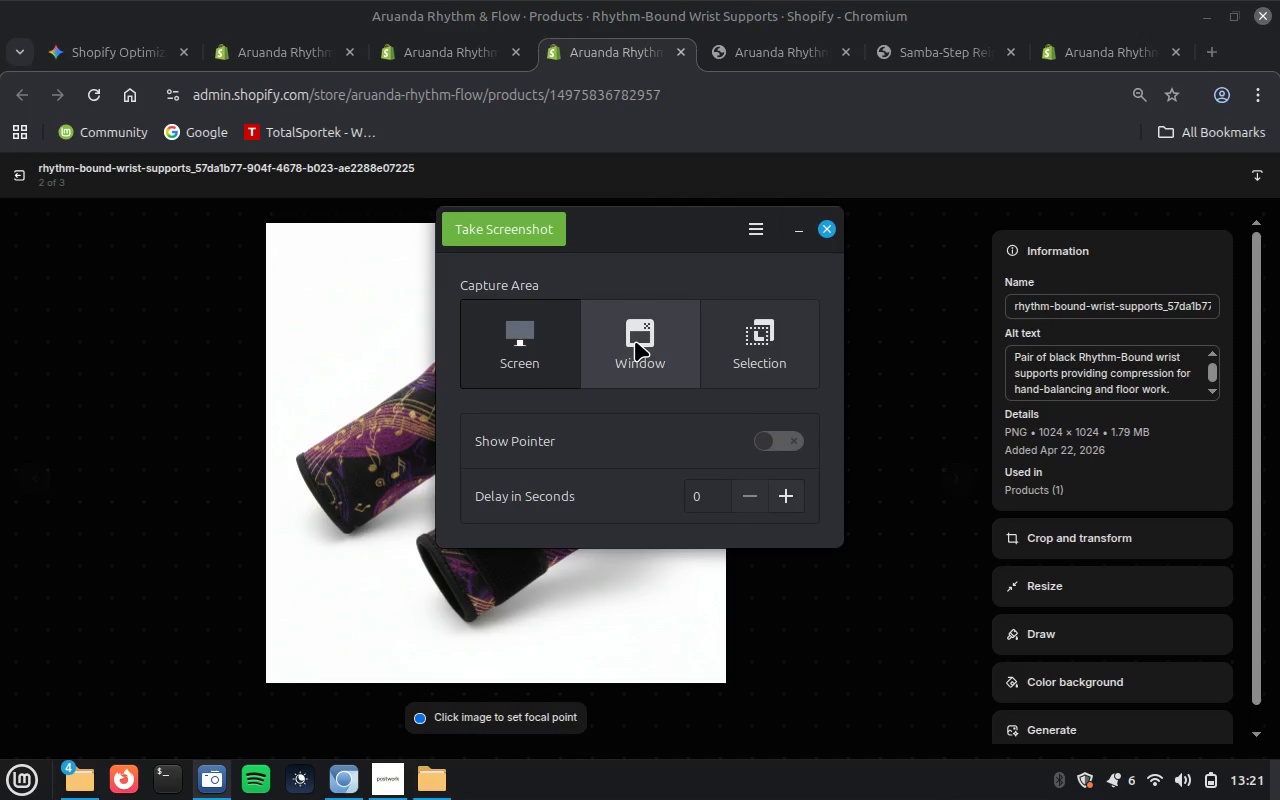 
left_click([635, 341])
 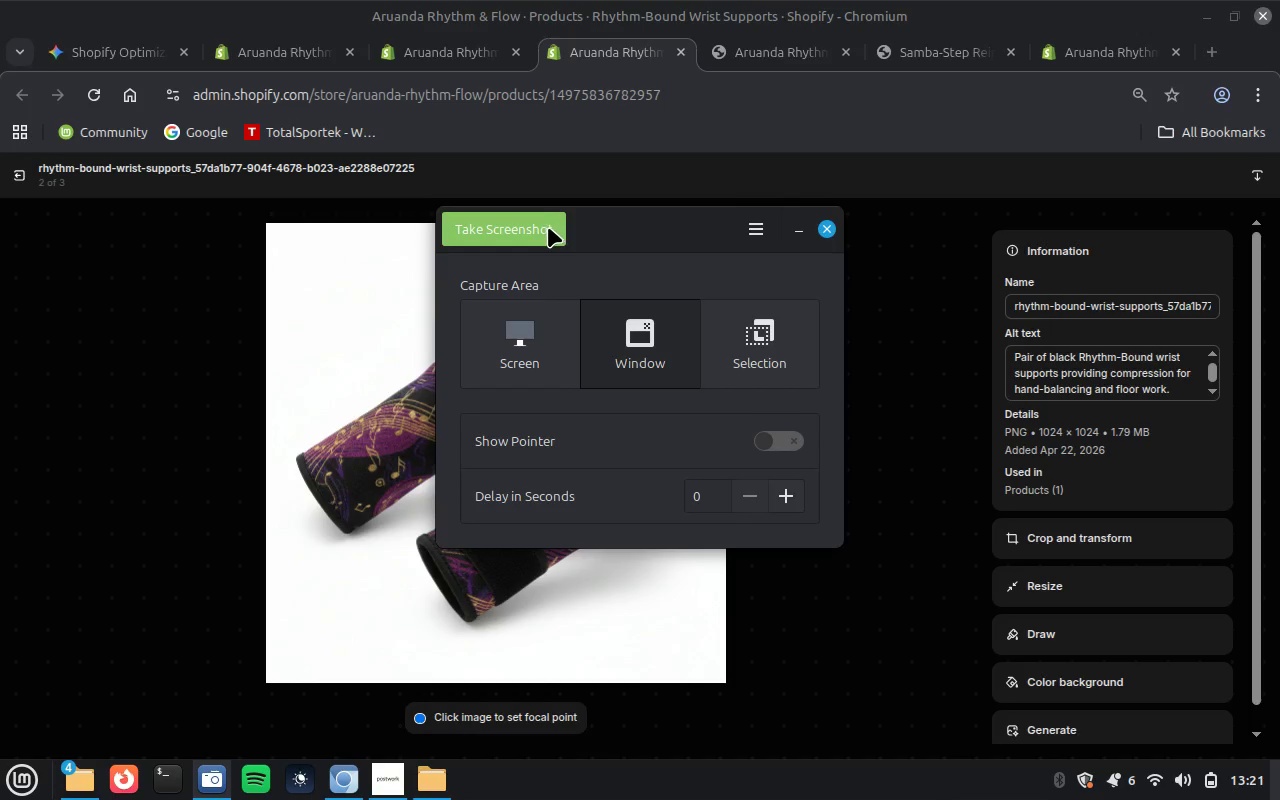 
left_click([548, 227])
 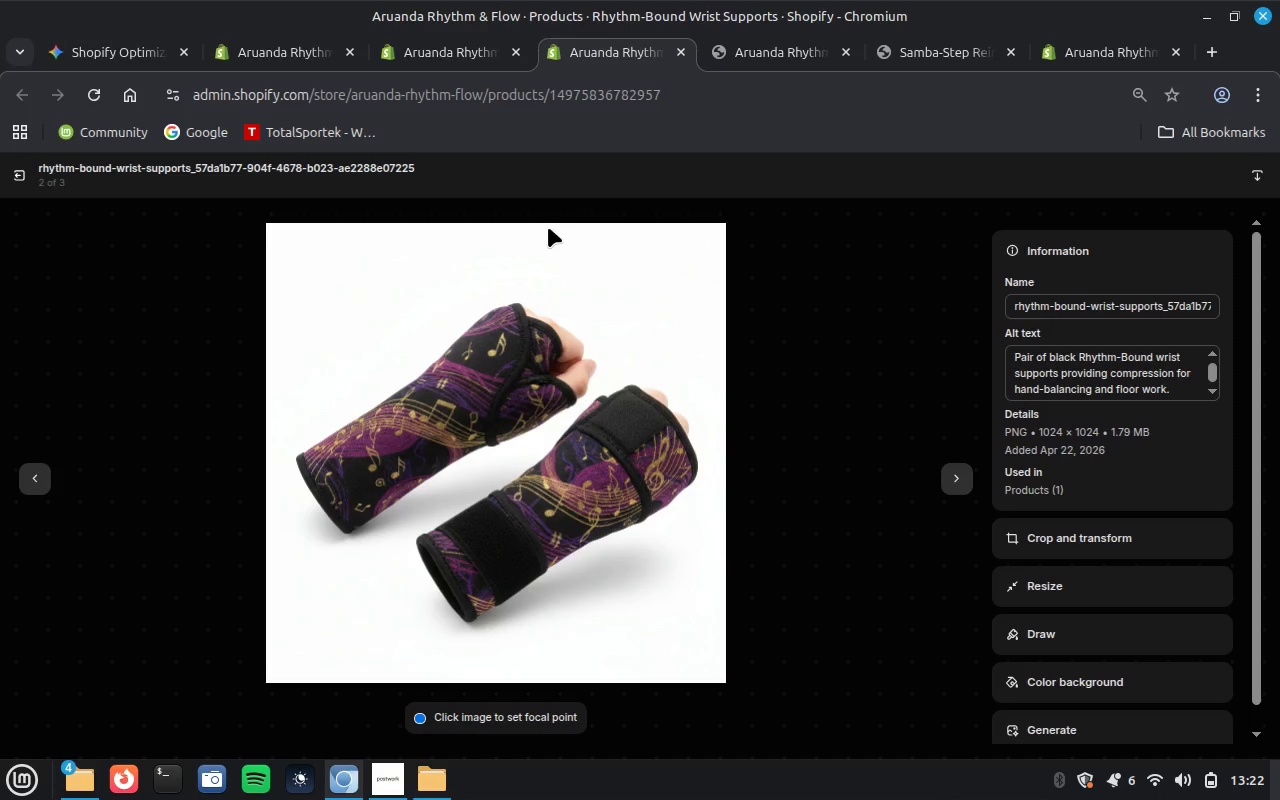 
type(Alt text pro 4.1)
 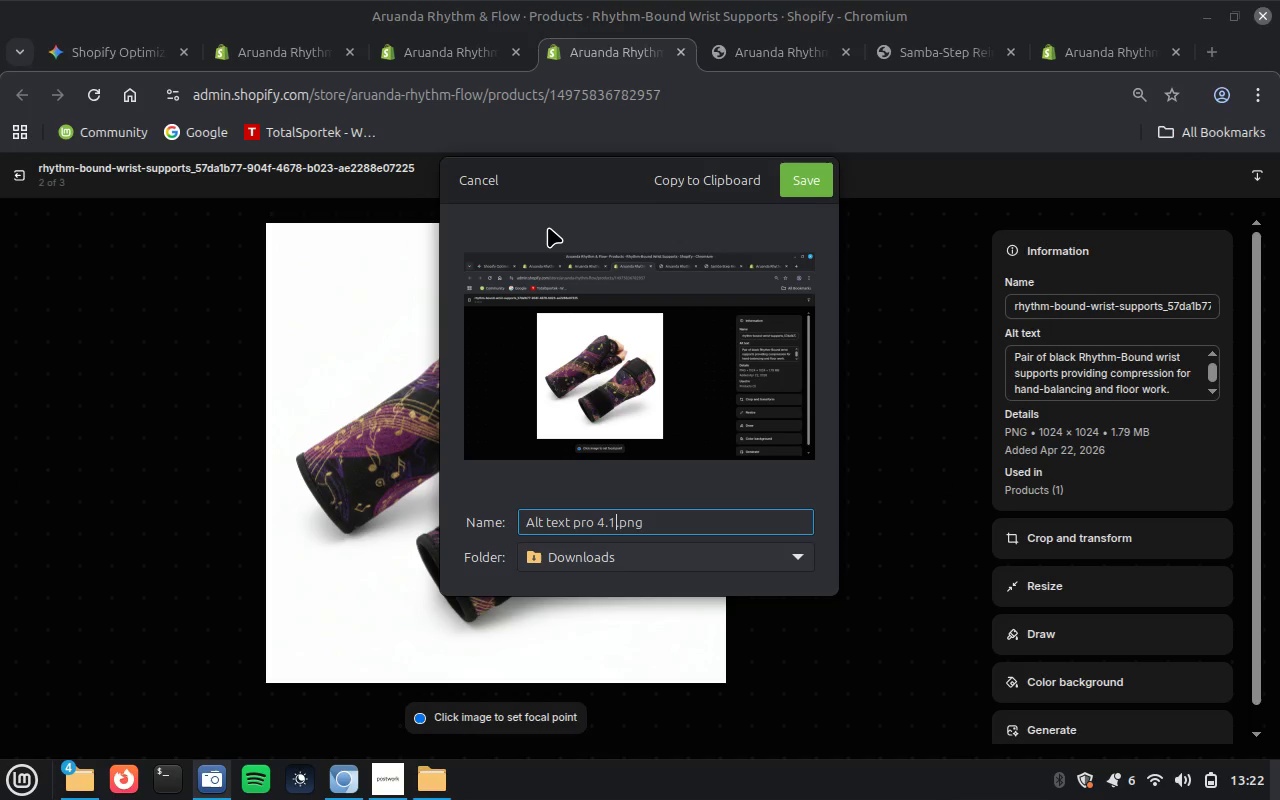 
key(Enter)
 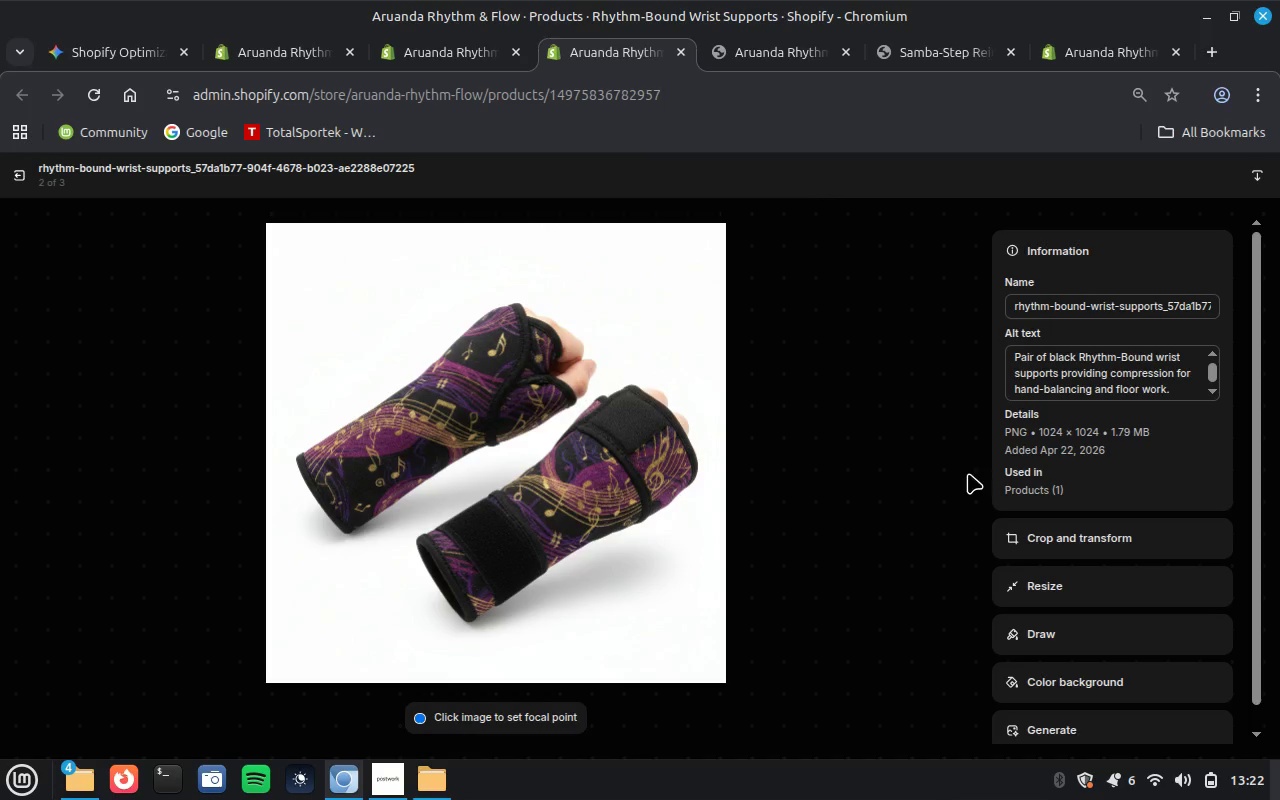 
wait(5.43)
 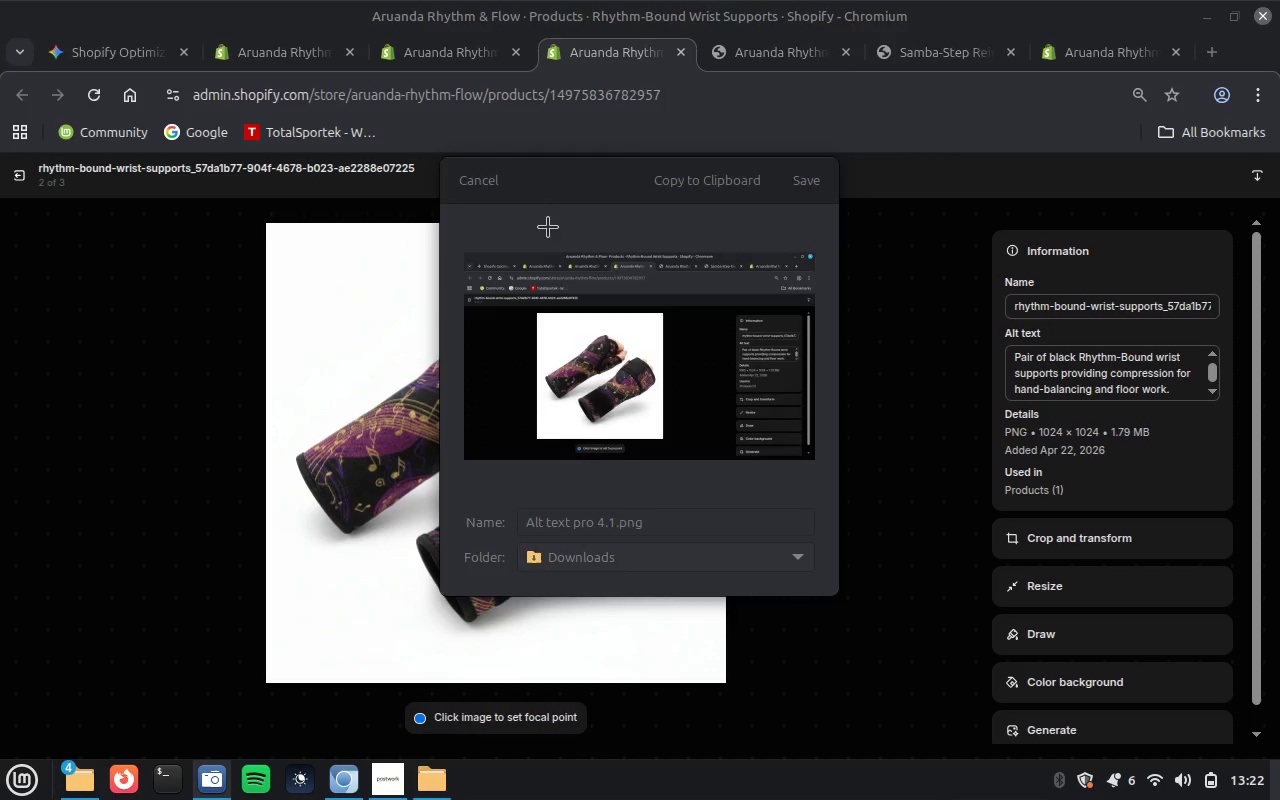 
left_click([965, 481])
 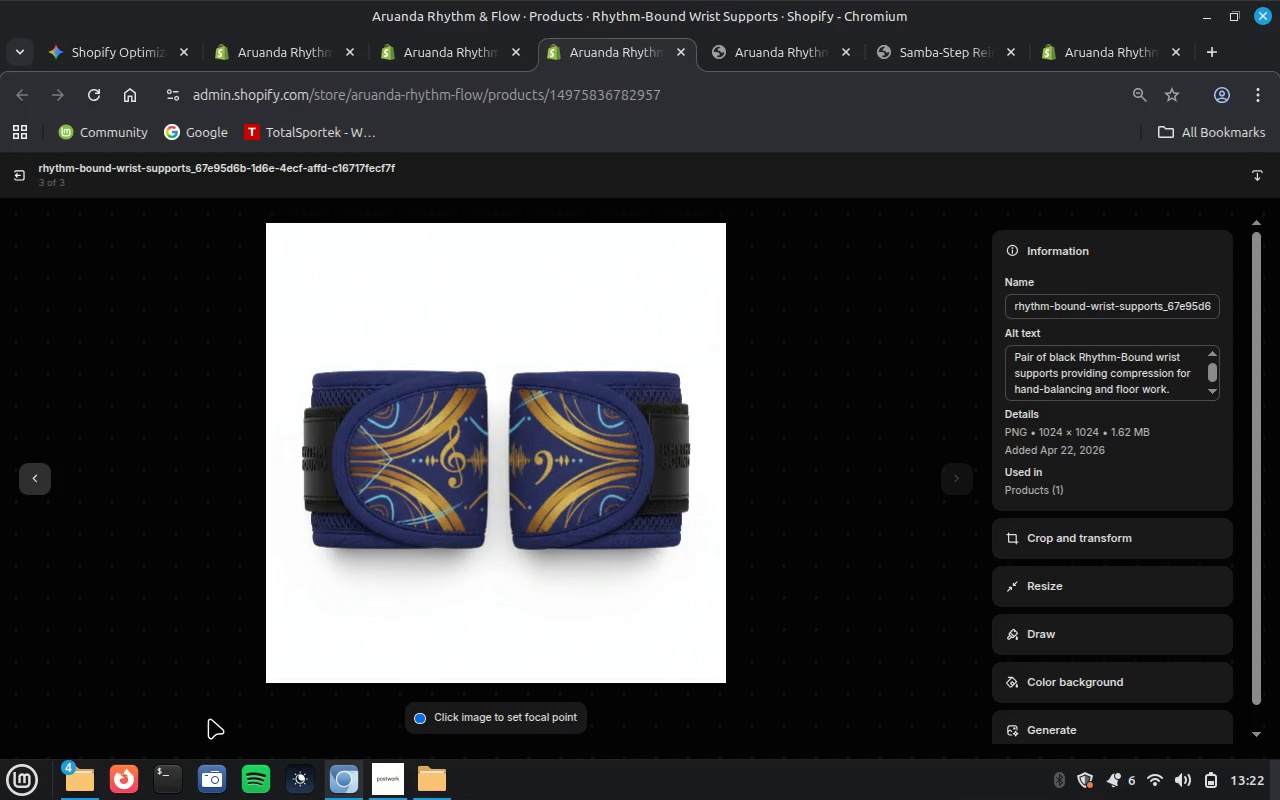 
wait(7.23)
 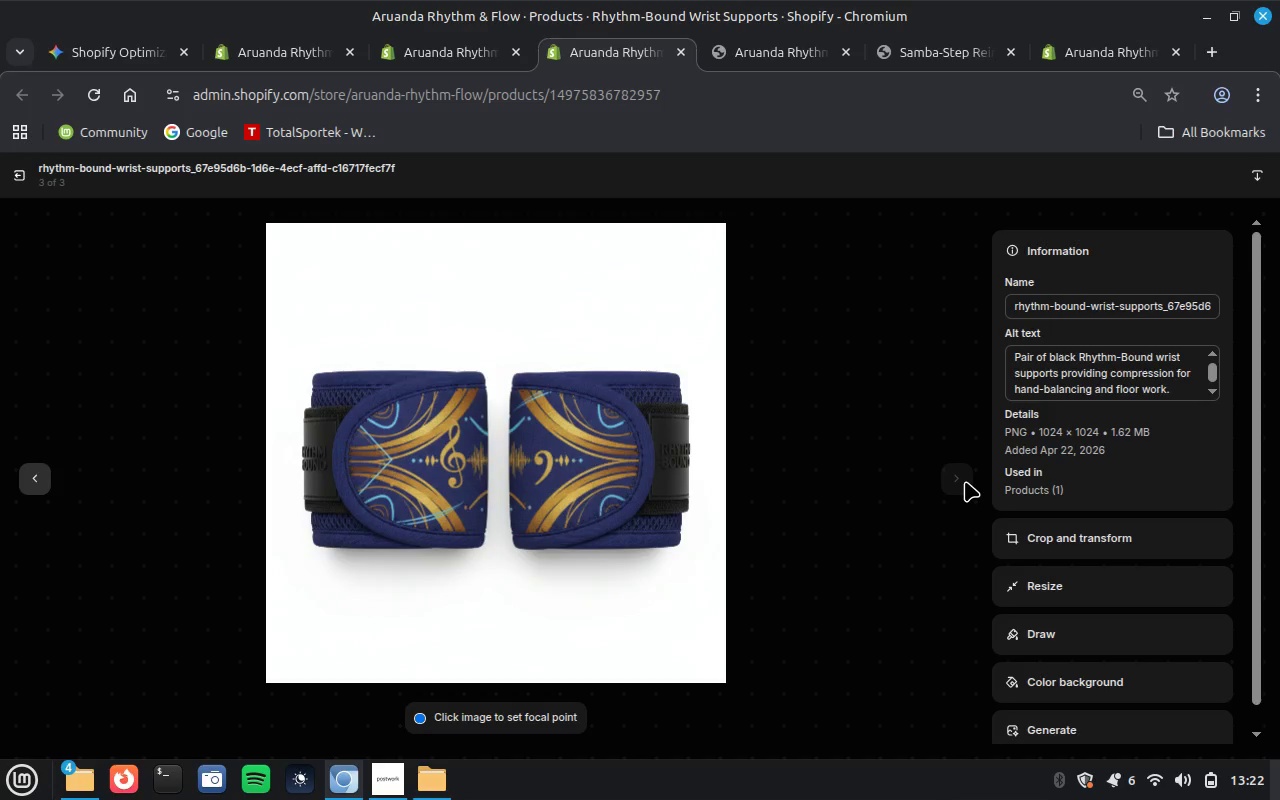 
left_click([218, 780])
 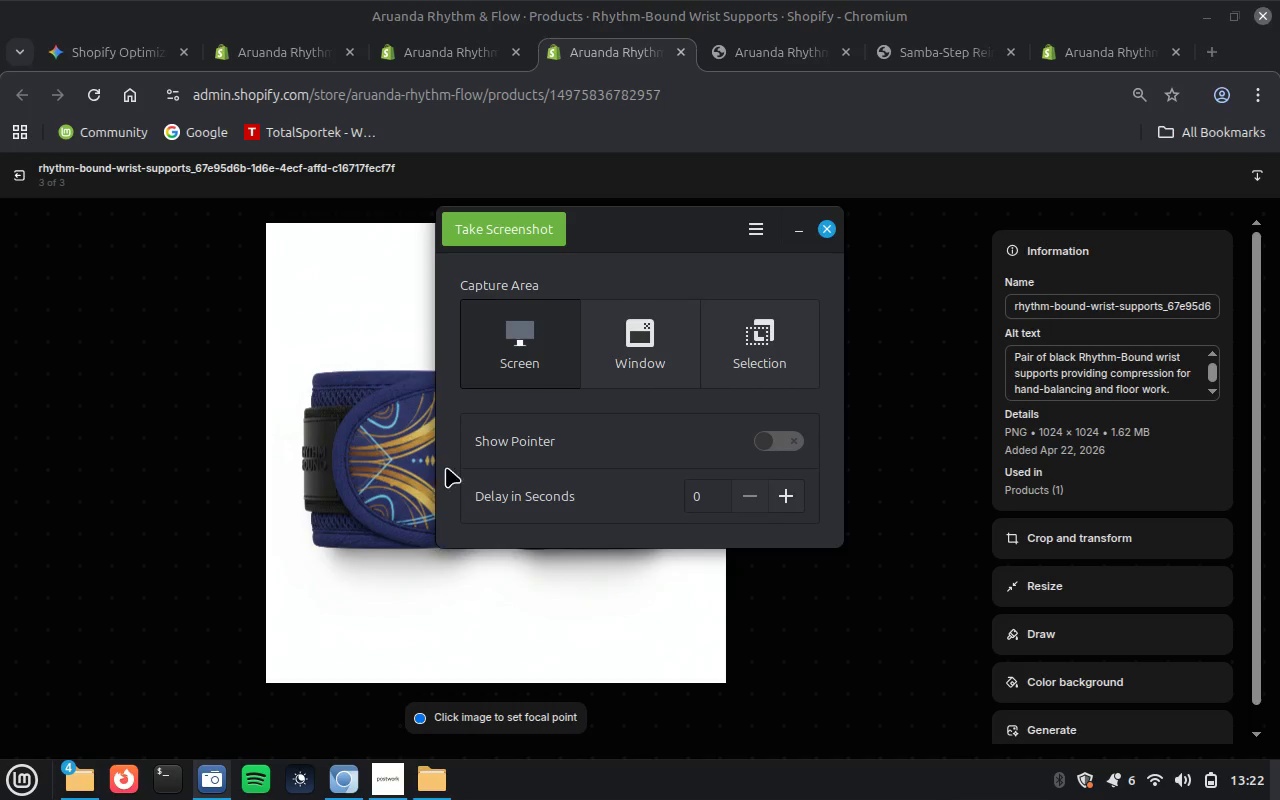 
left_click([639, 359])
 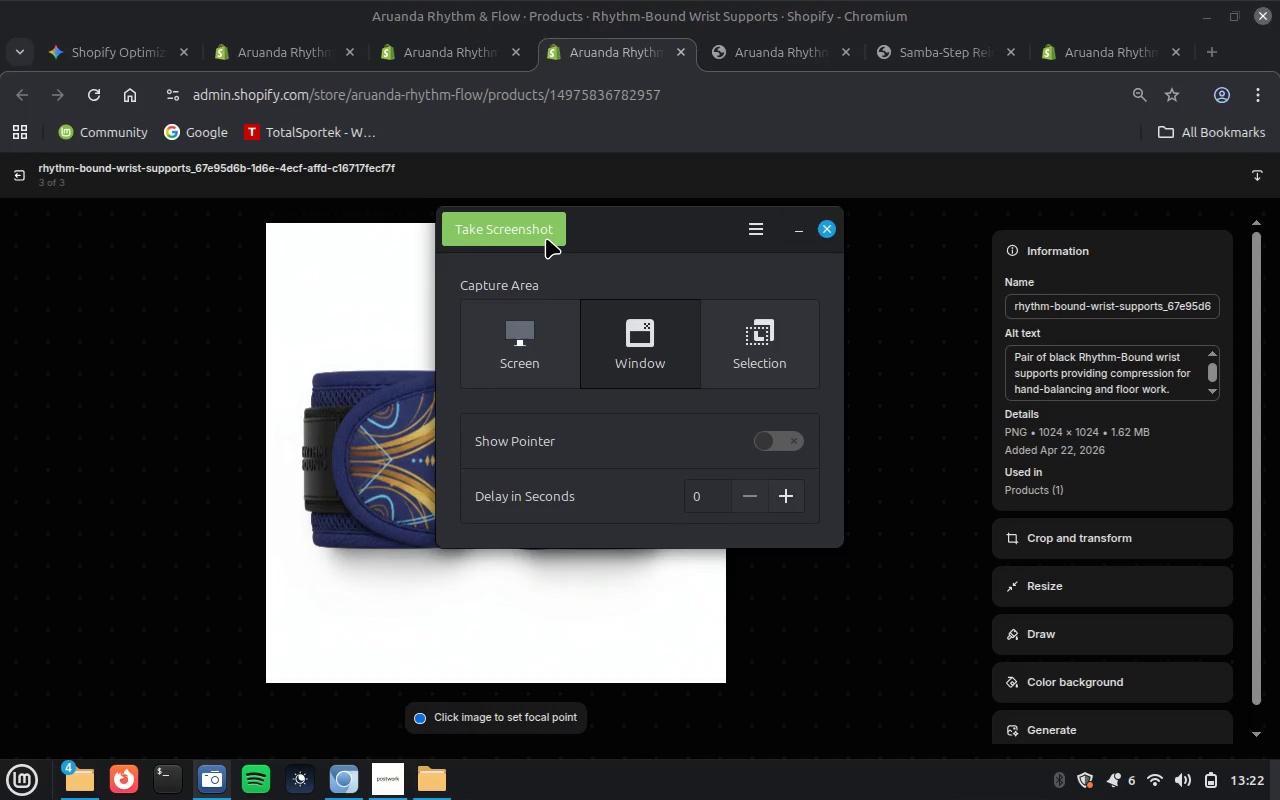 
left_click([544, 233])
 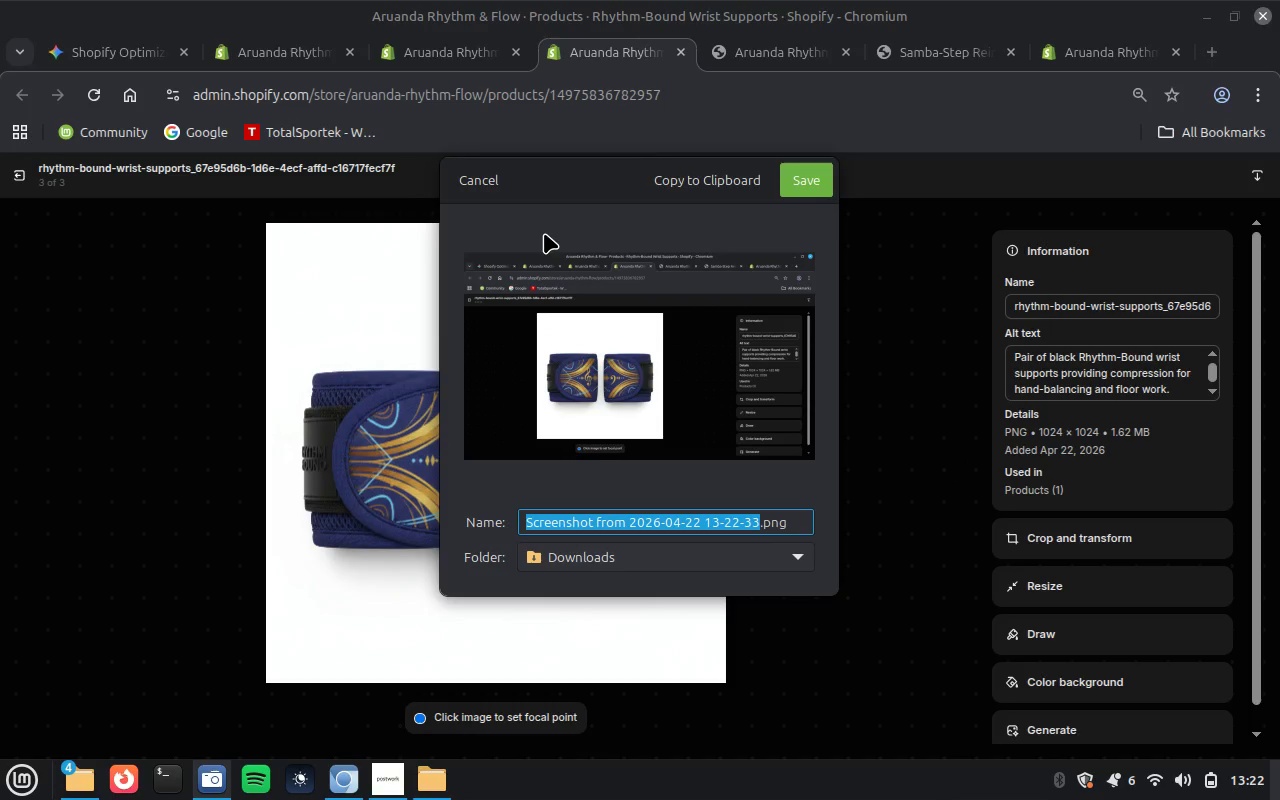 
wait(8.4)
 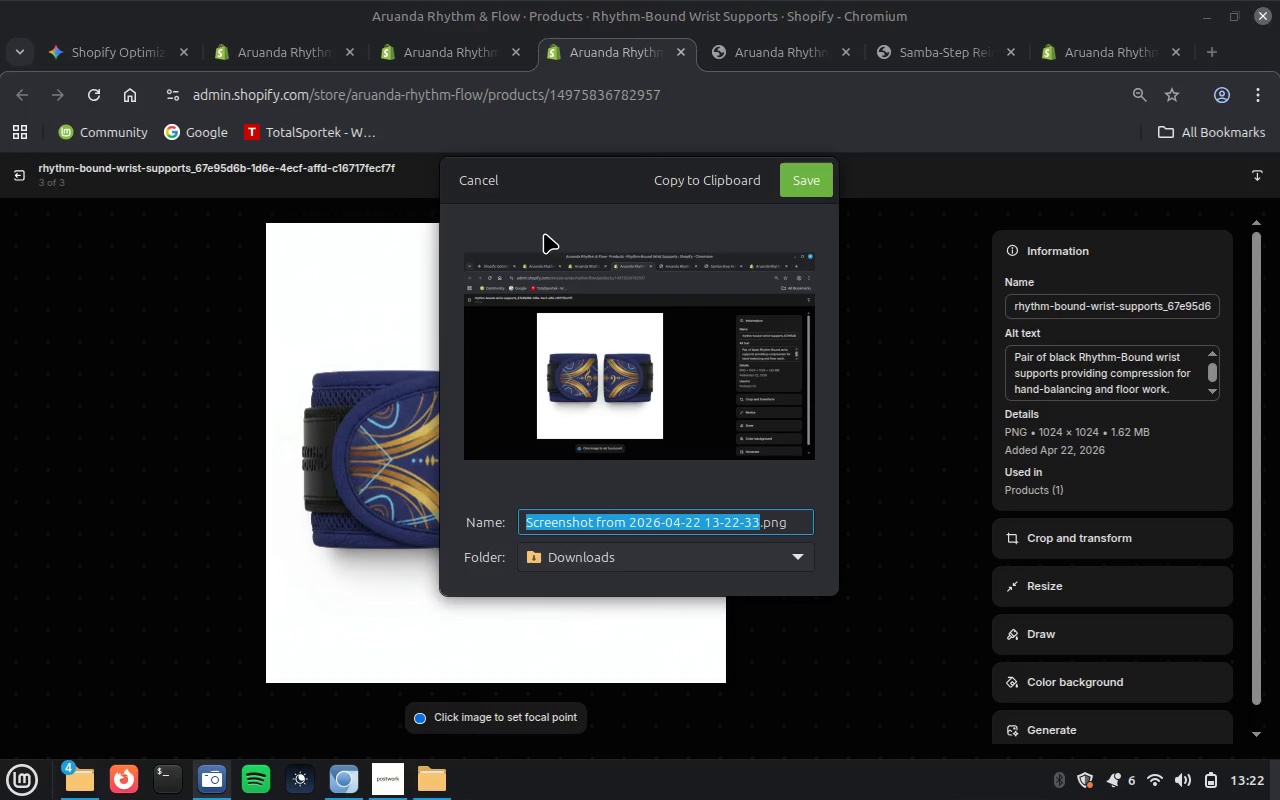 
type(Alttext pro 4.)
 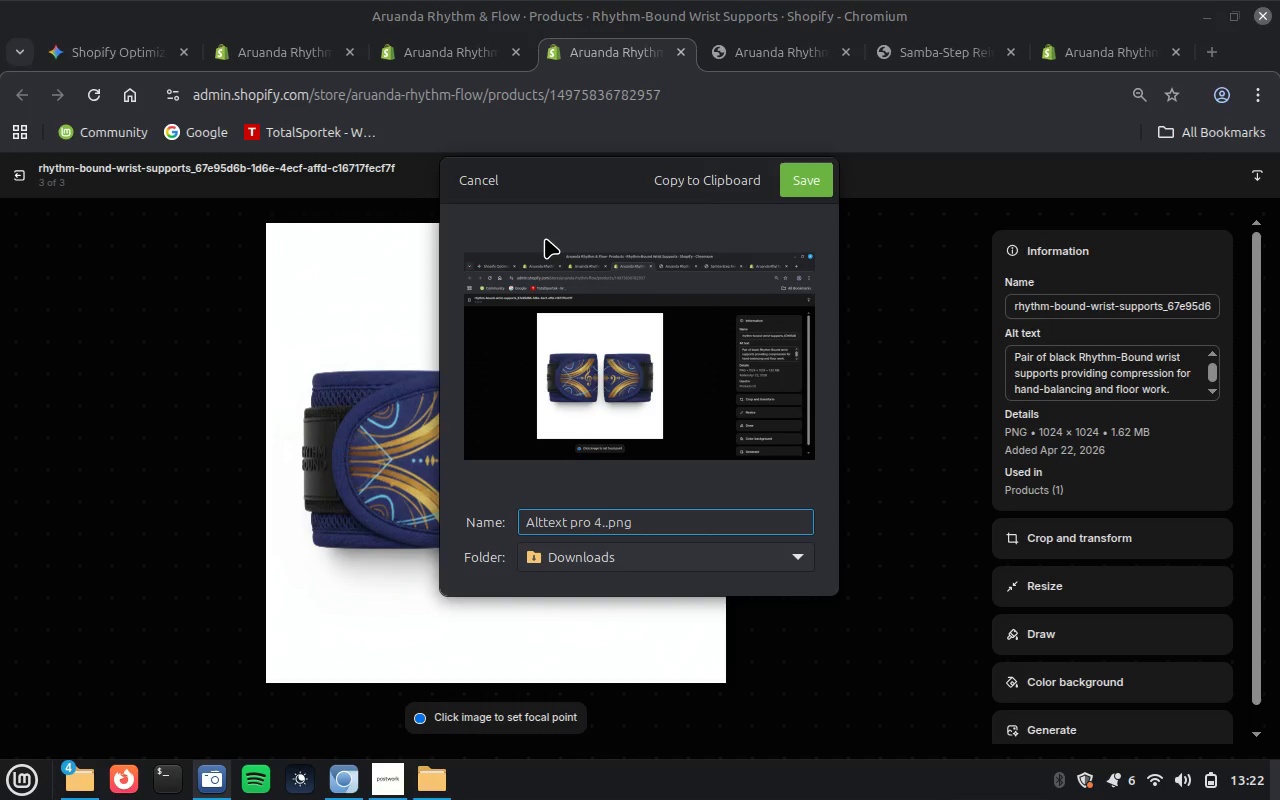 
key(2)
 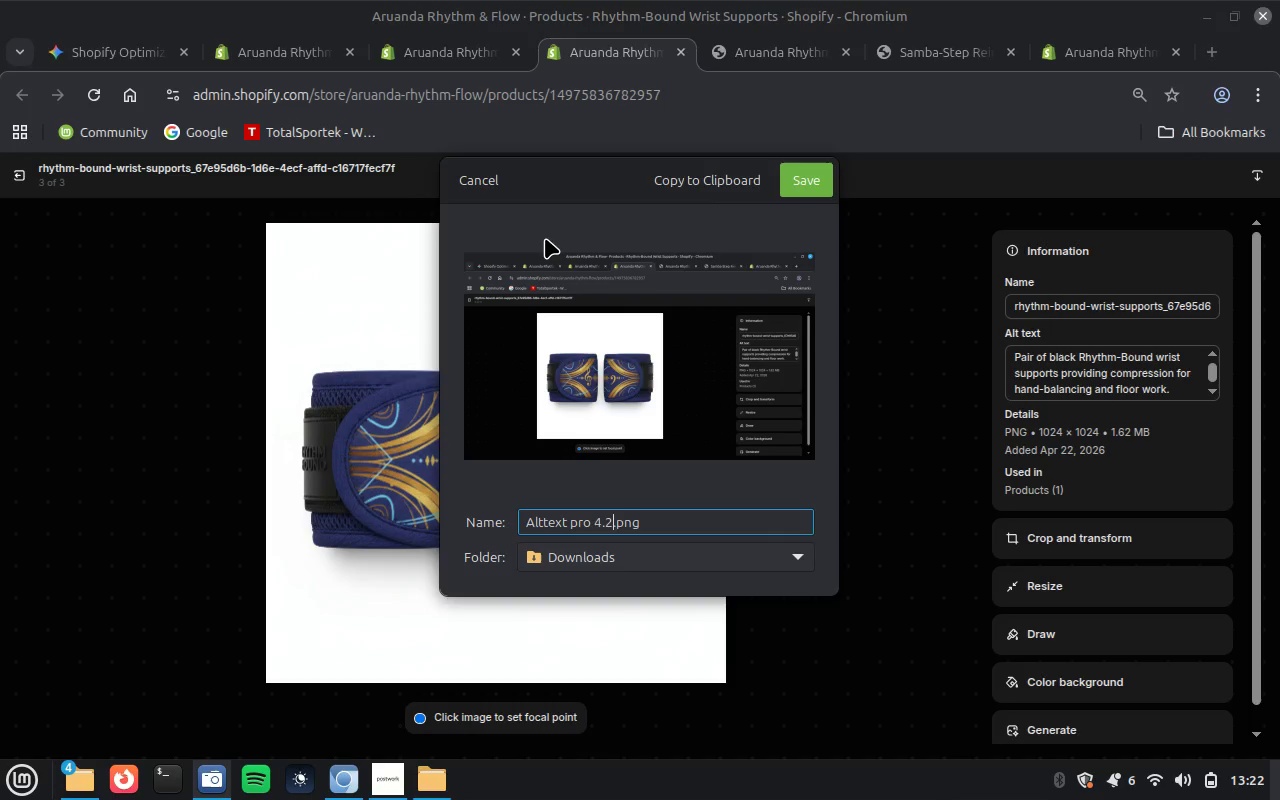 
key(Enter)
 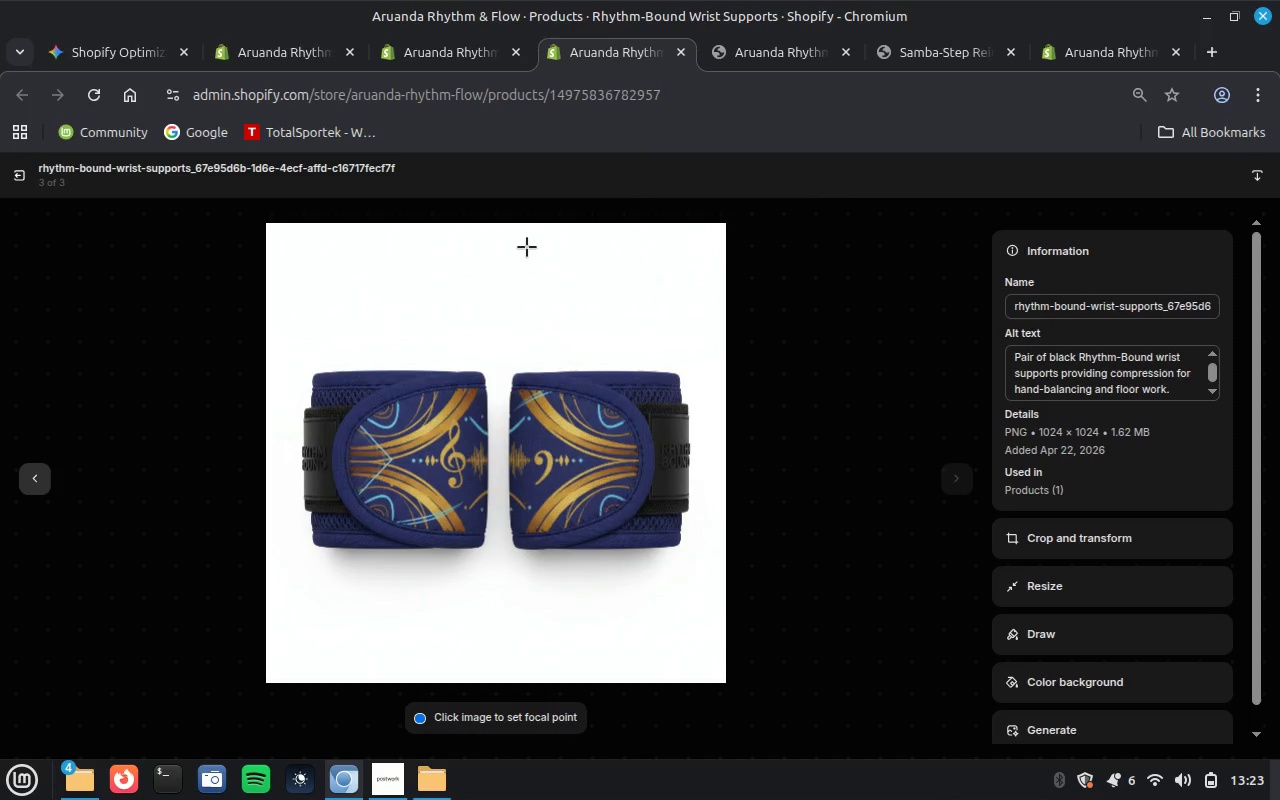 
wait(9.05)
 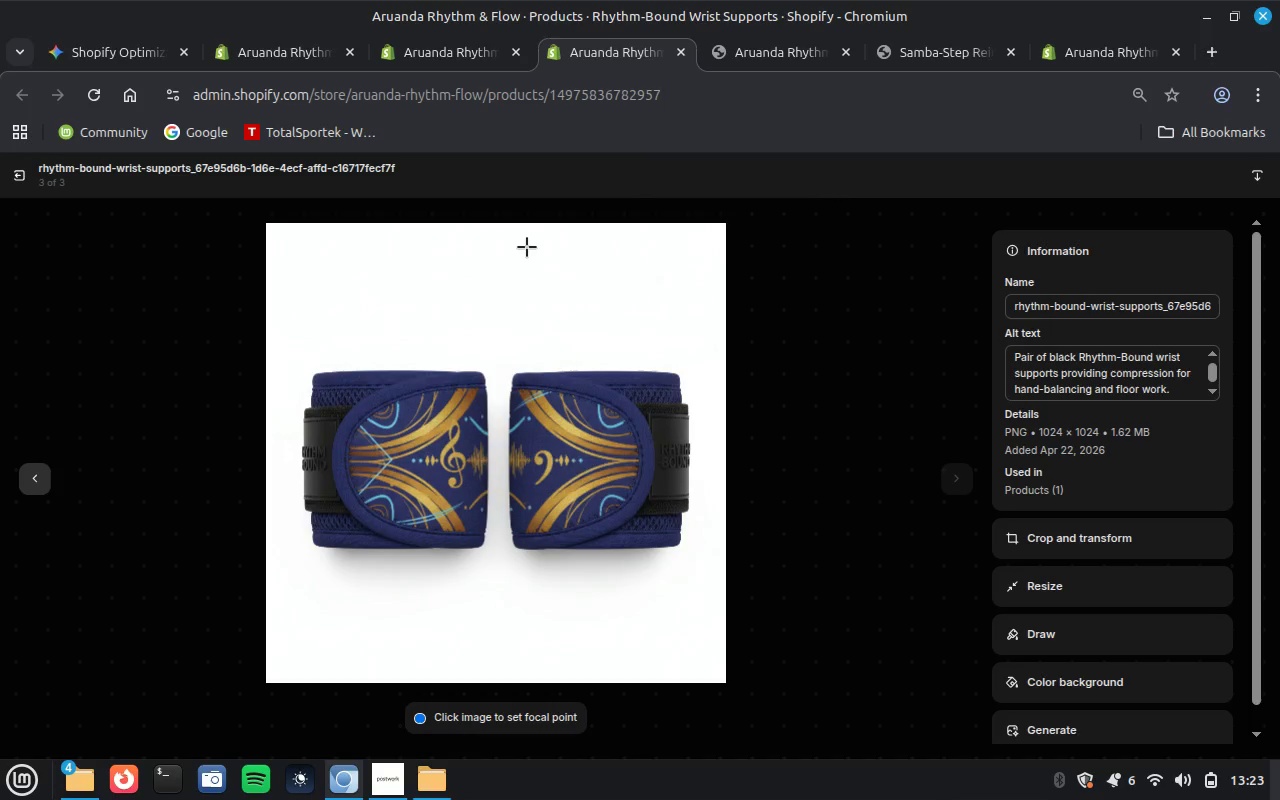 
left_click([73, 797])
 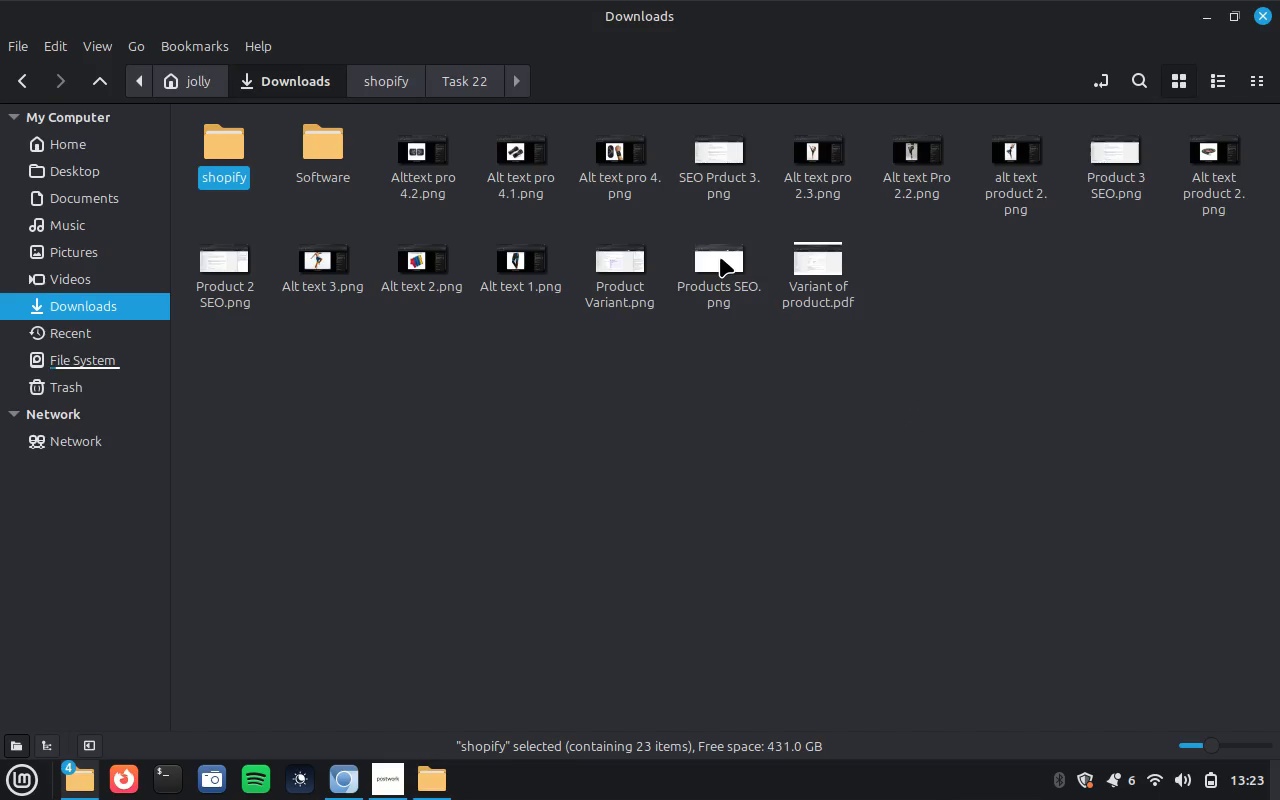 
wait(35.97)
 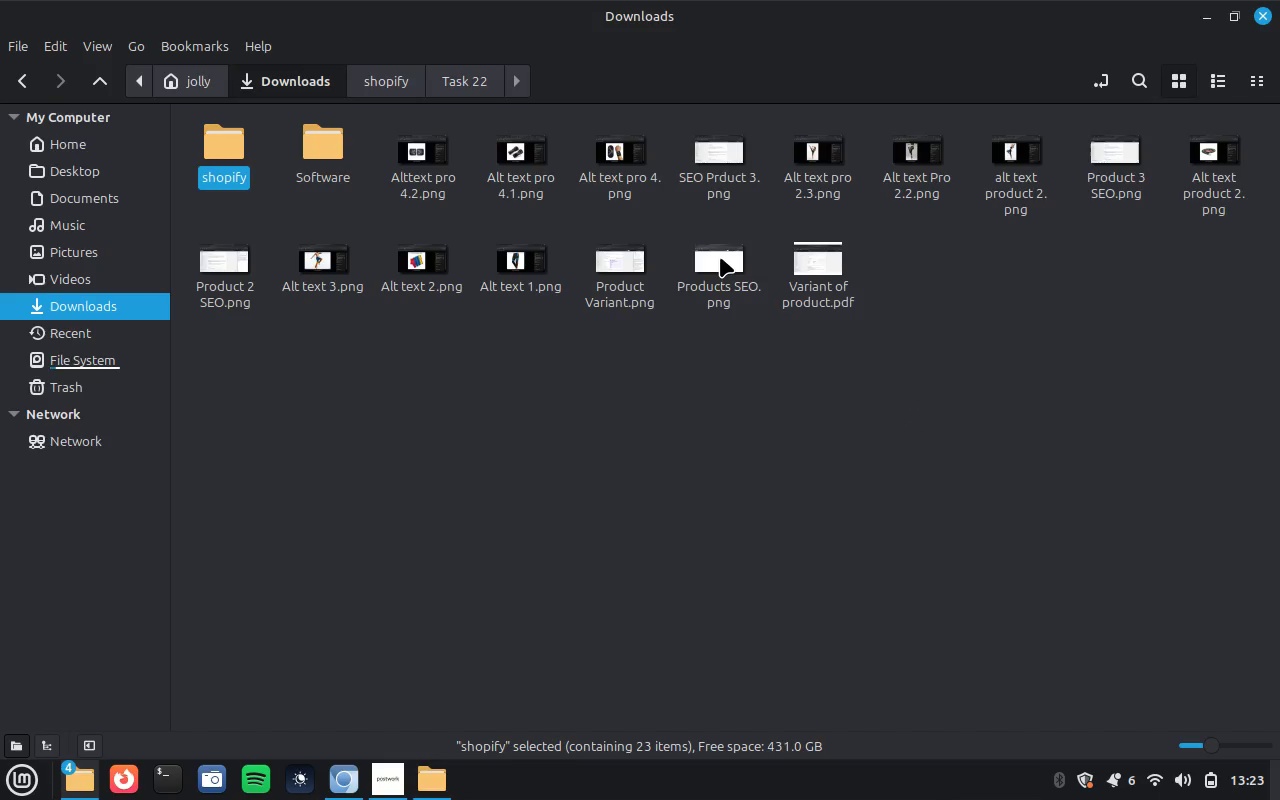 
left_click([352, 776])
 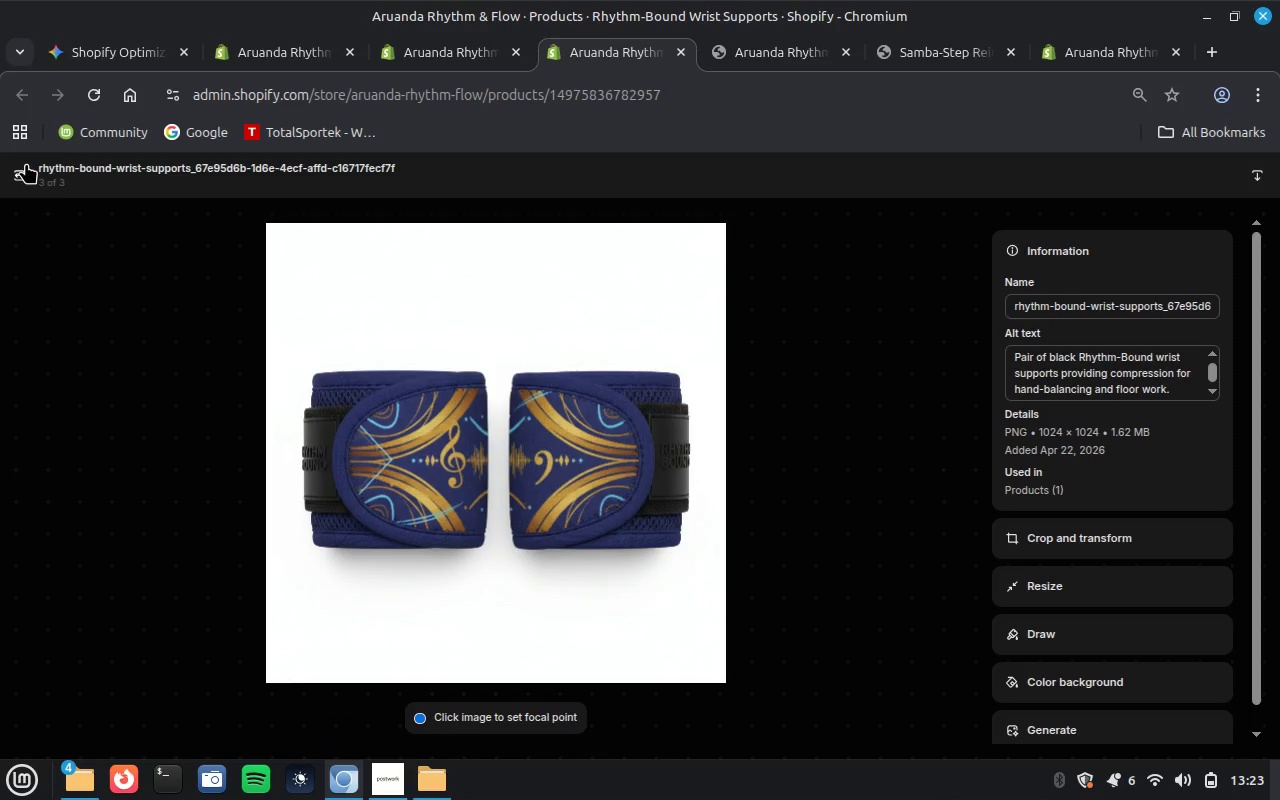 
left_click([16, 172])
 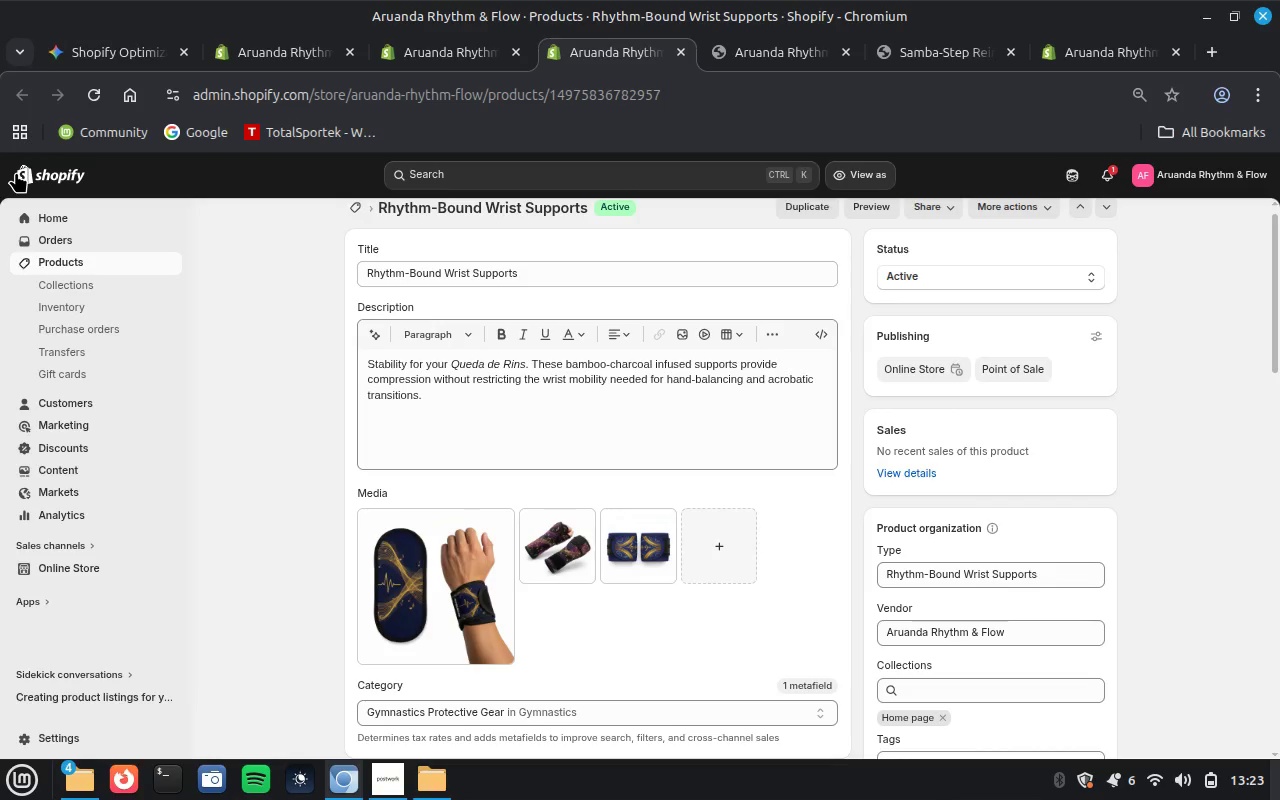 
wait(6.78)
 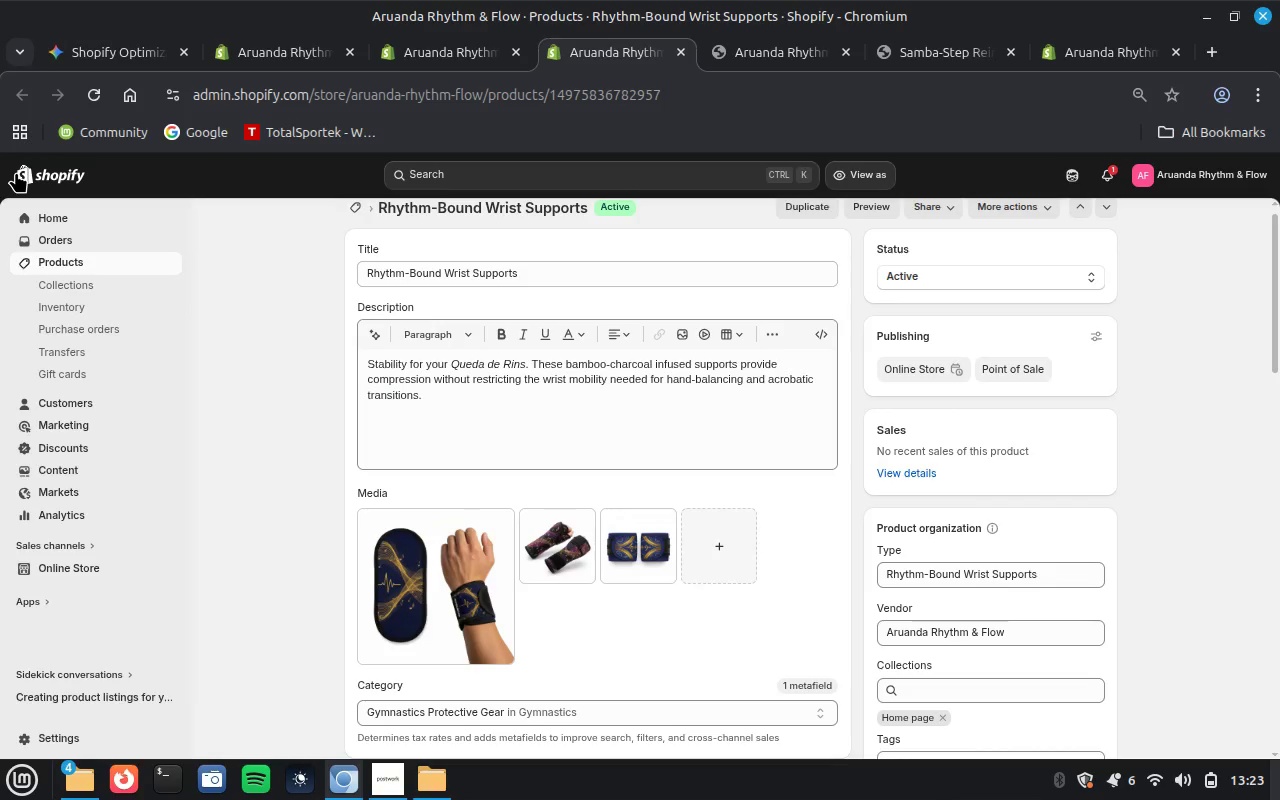 
left_click([453, 55])
 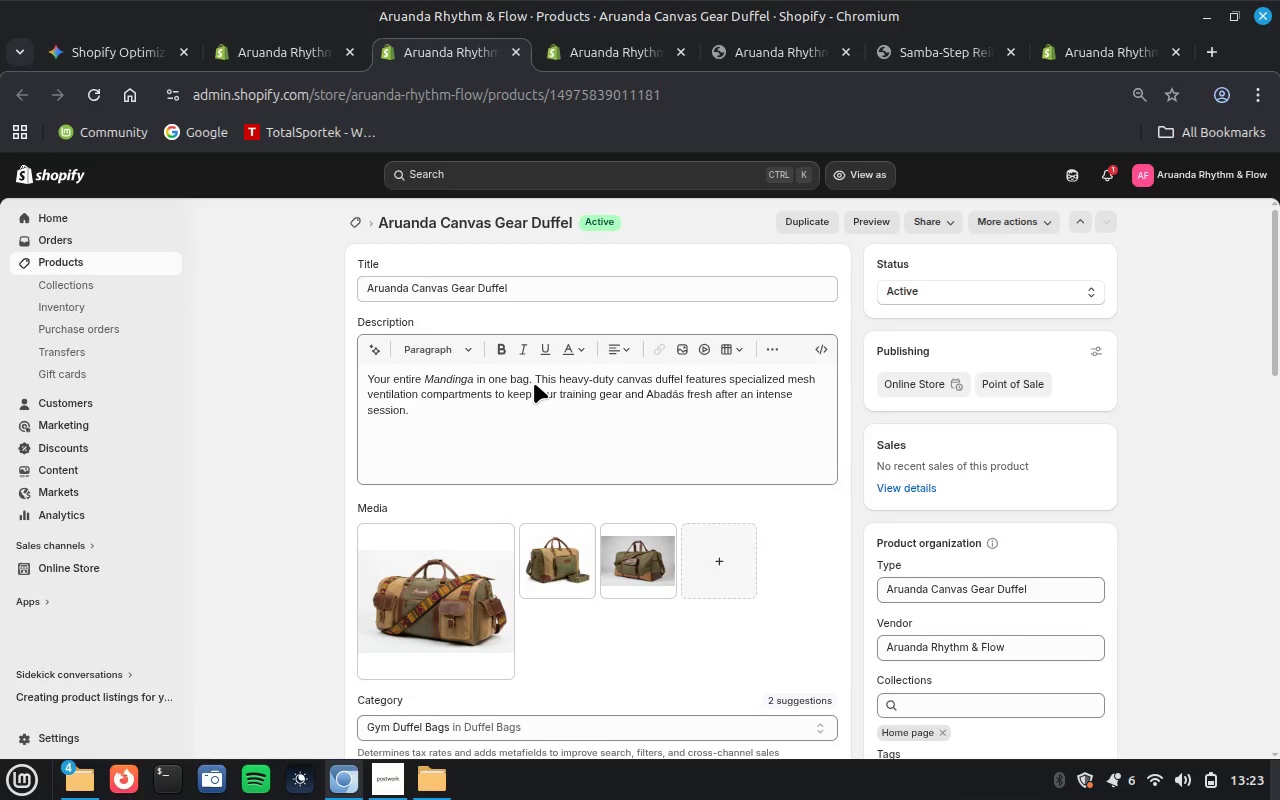 
scroll: coordinate [659, 541], scroll_direction: down, amount: 18.0
 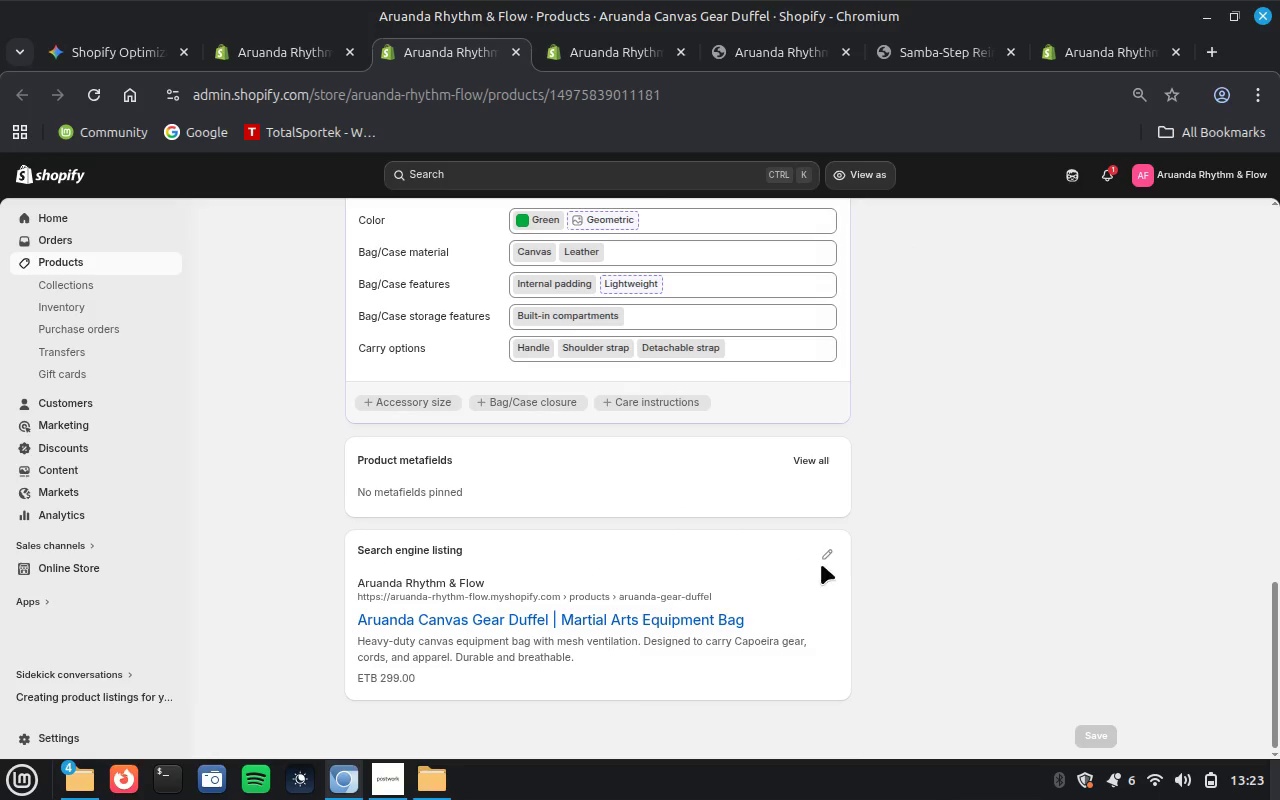 
left_click([831, 552])
 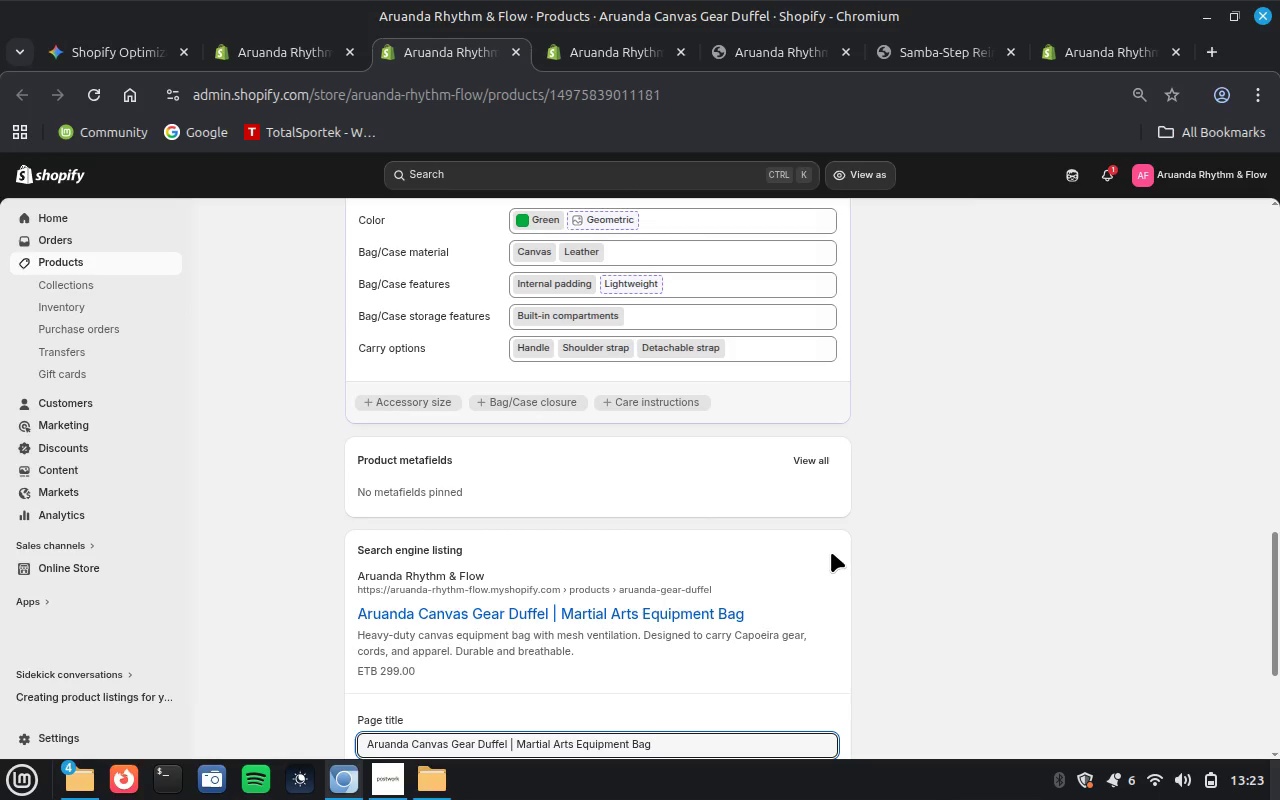 
scroll: coordinate [831, 552], scroll_direction: down, amount: 7.0
 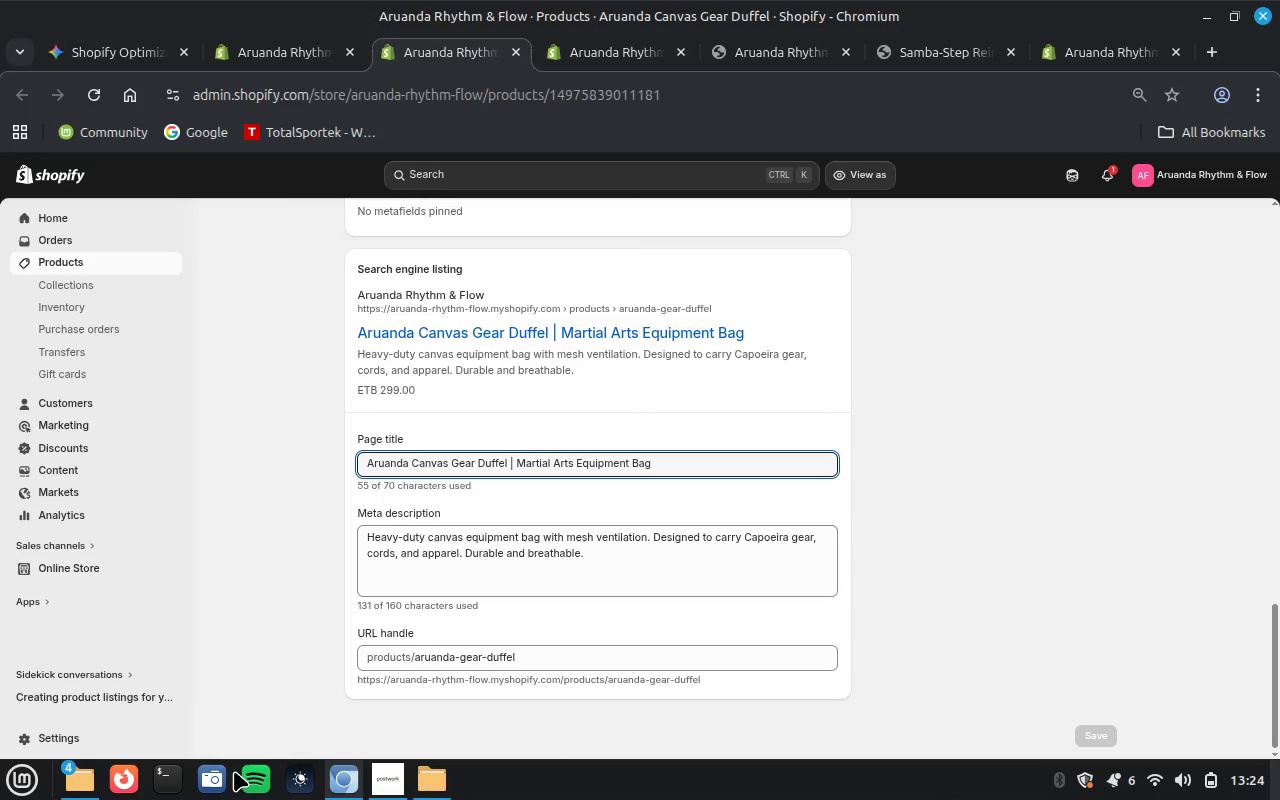 
left_click([205, 777])
 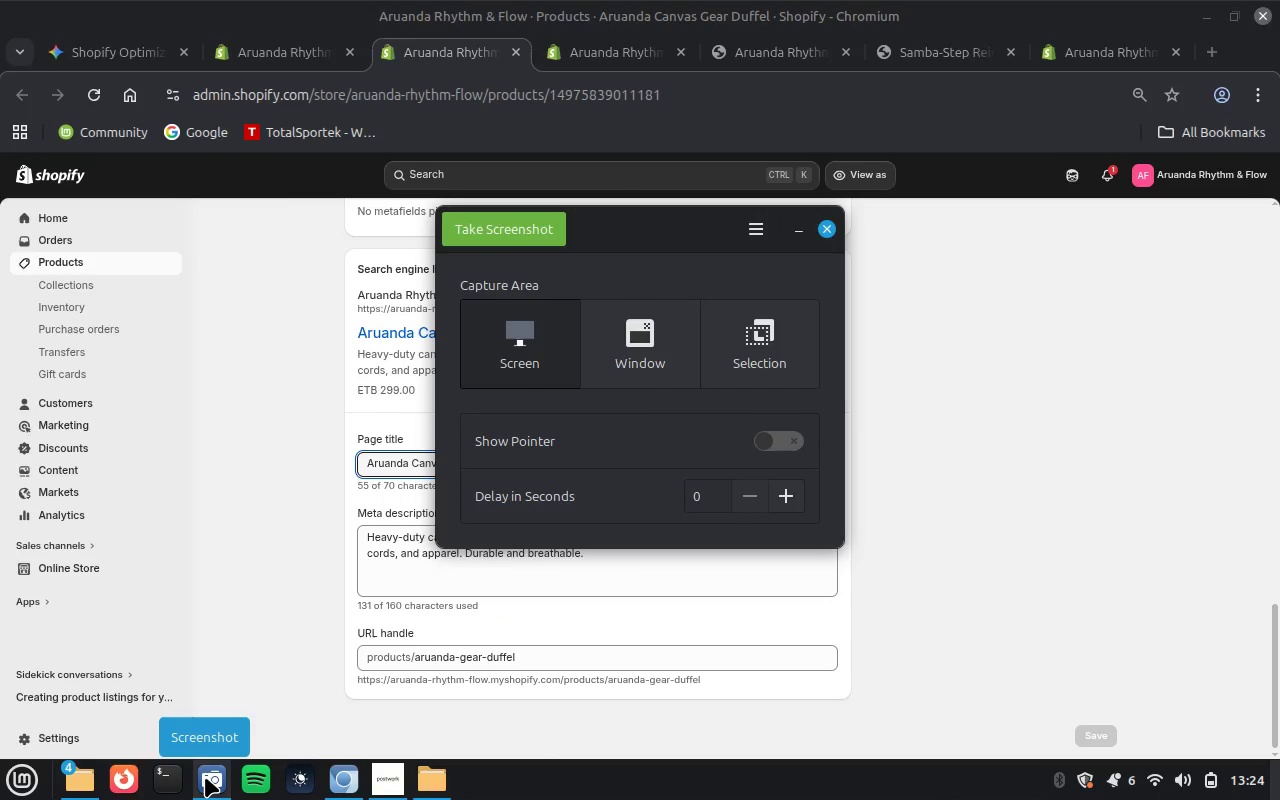 
left_click([655, 339])
 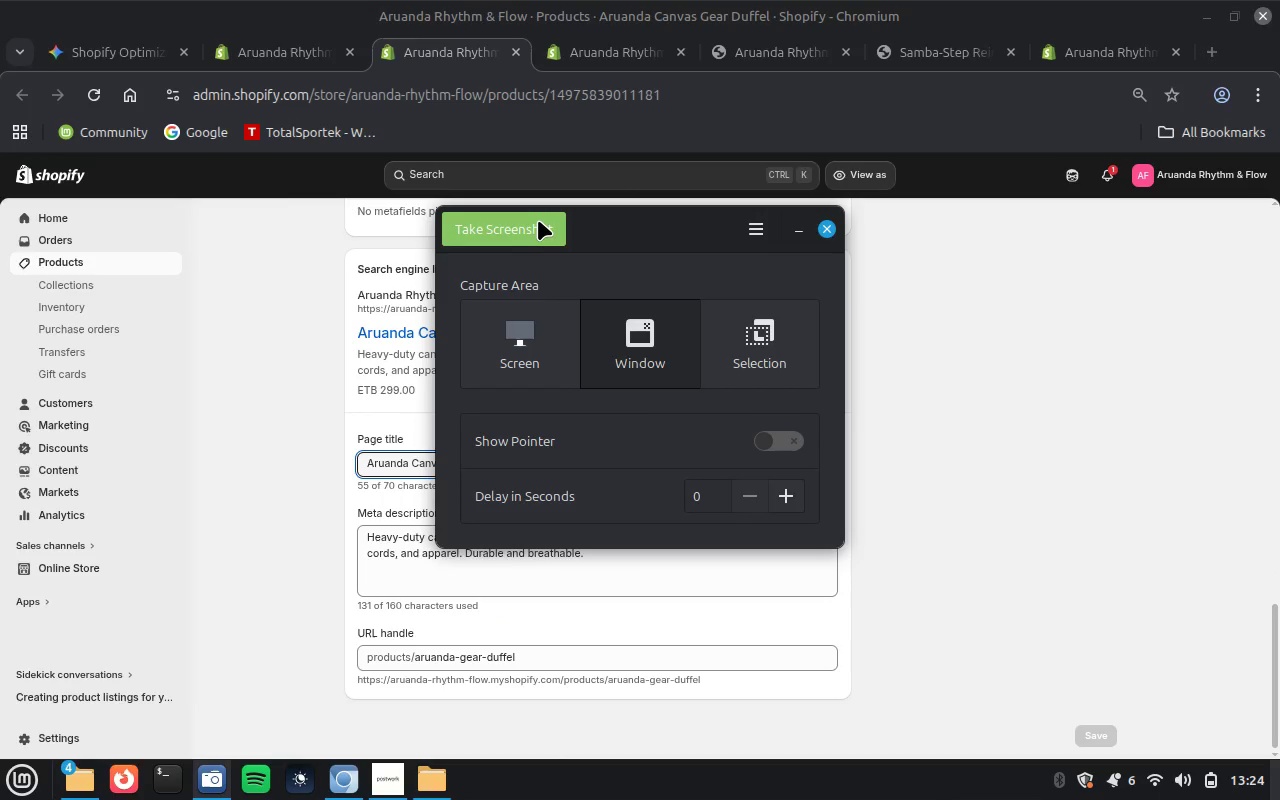 
left_click([538, 220])
 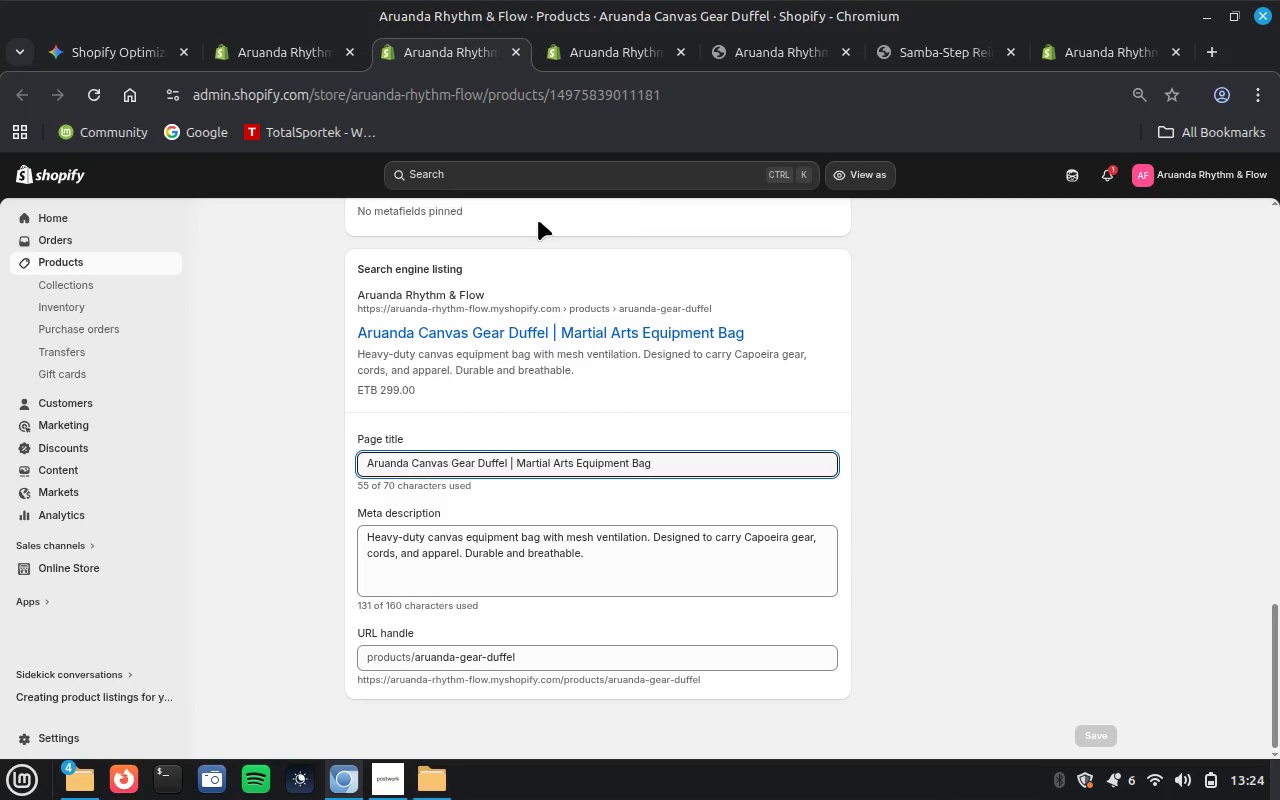 
type(SEO product 5)
 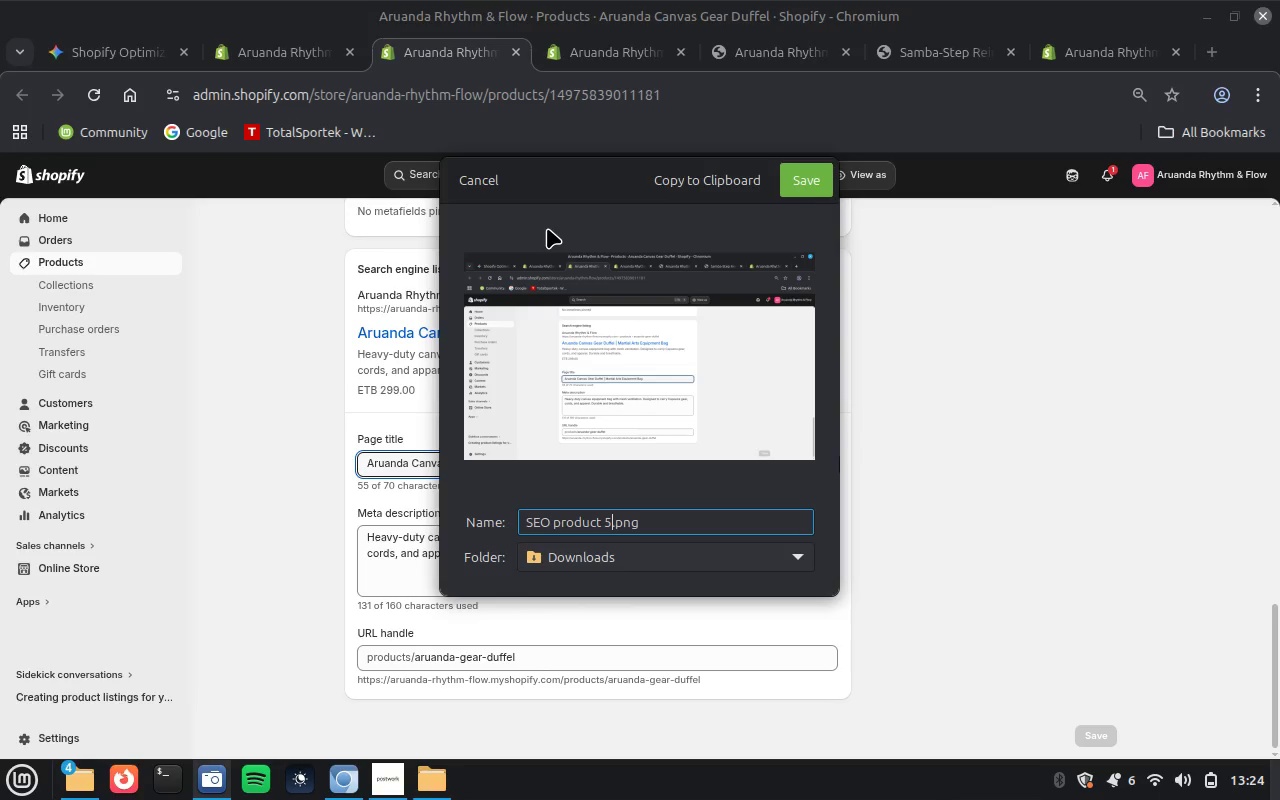 
key(Enter)
 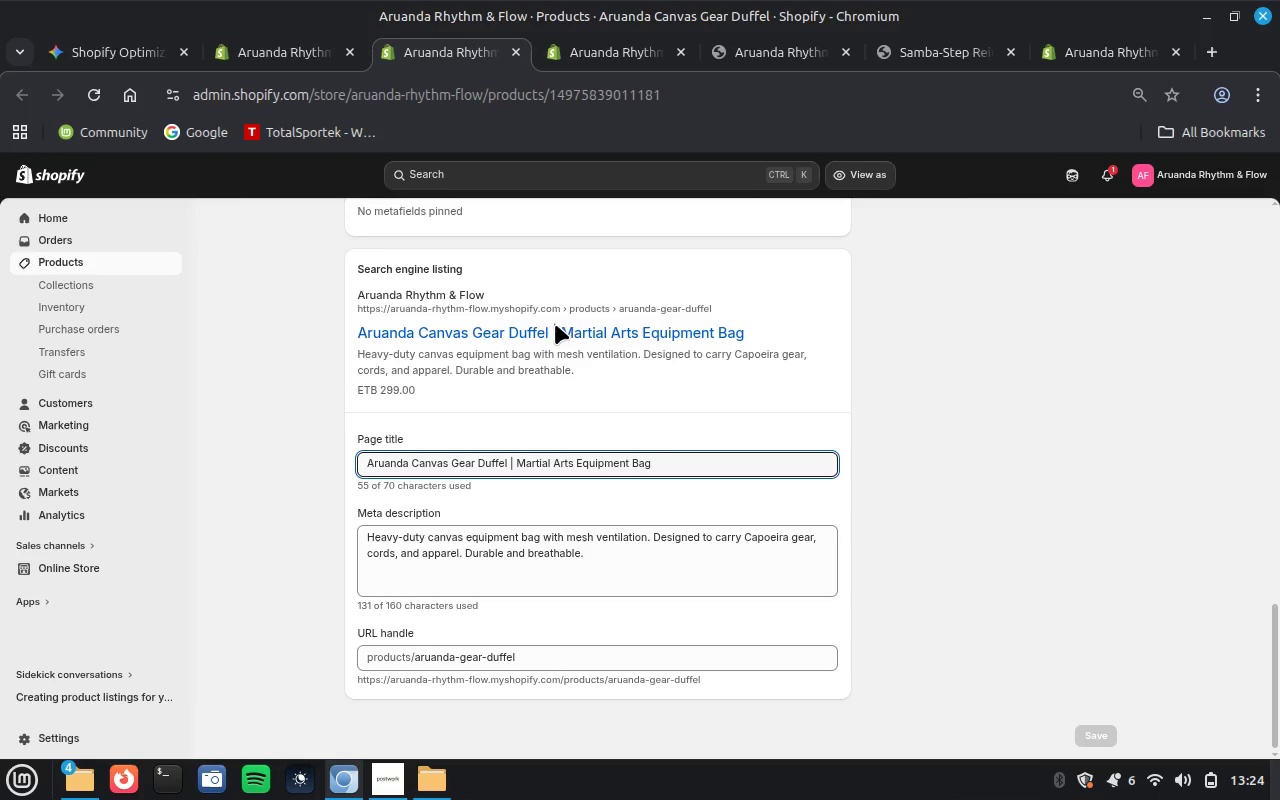 
scroll: coordinate [572, 411], scroll_direction: up, amount: 16.0
 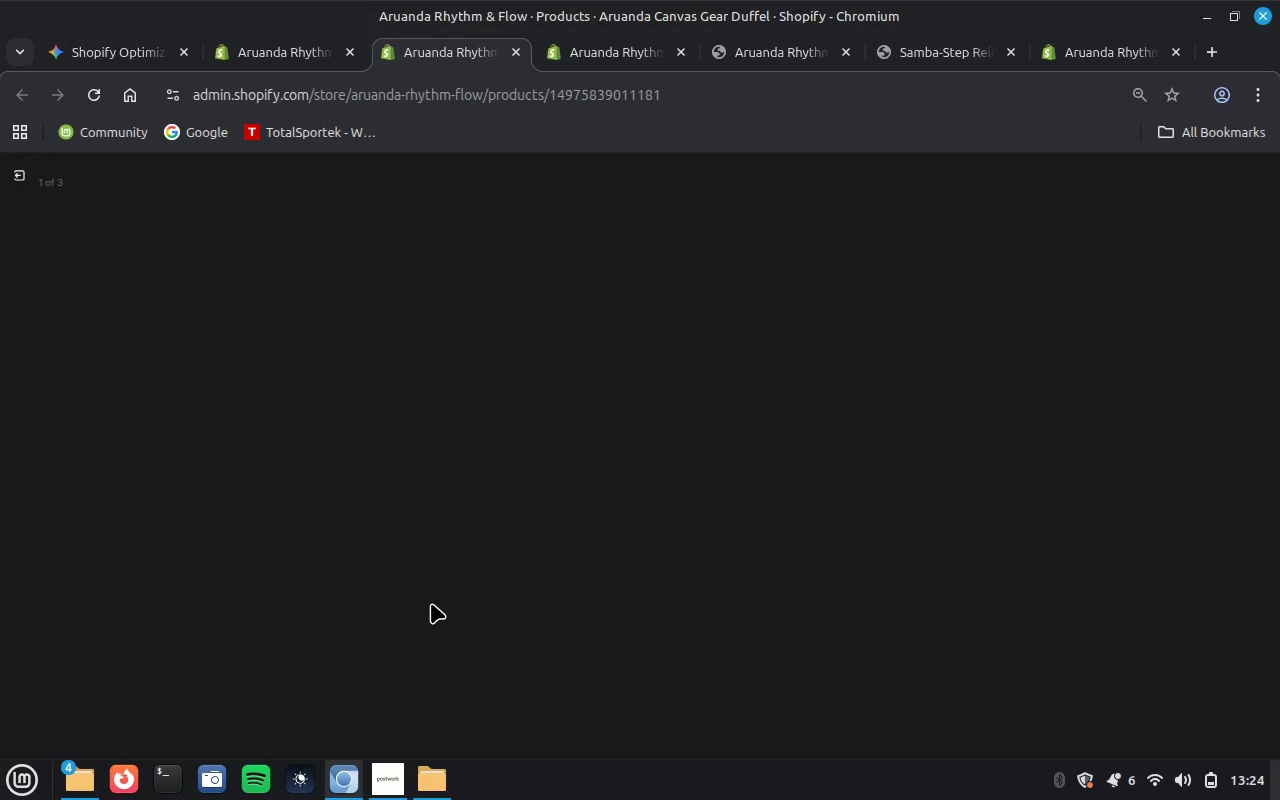 
wait(7.21)
 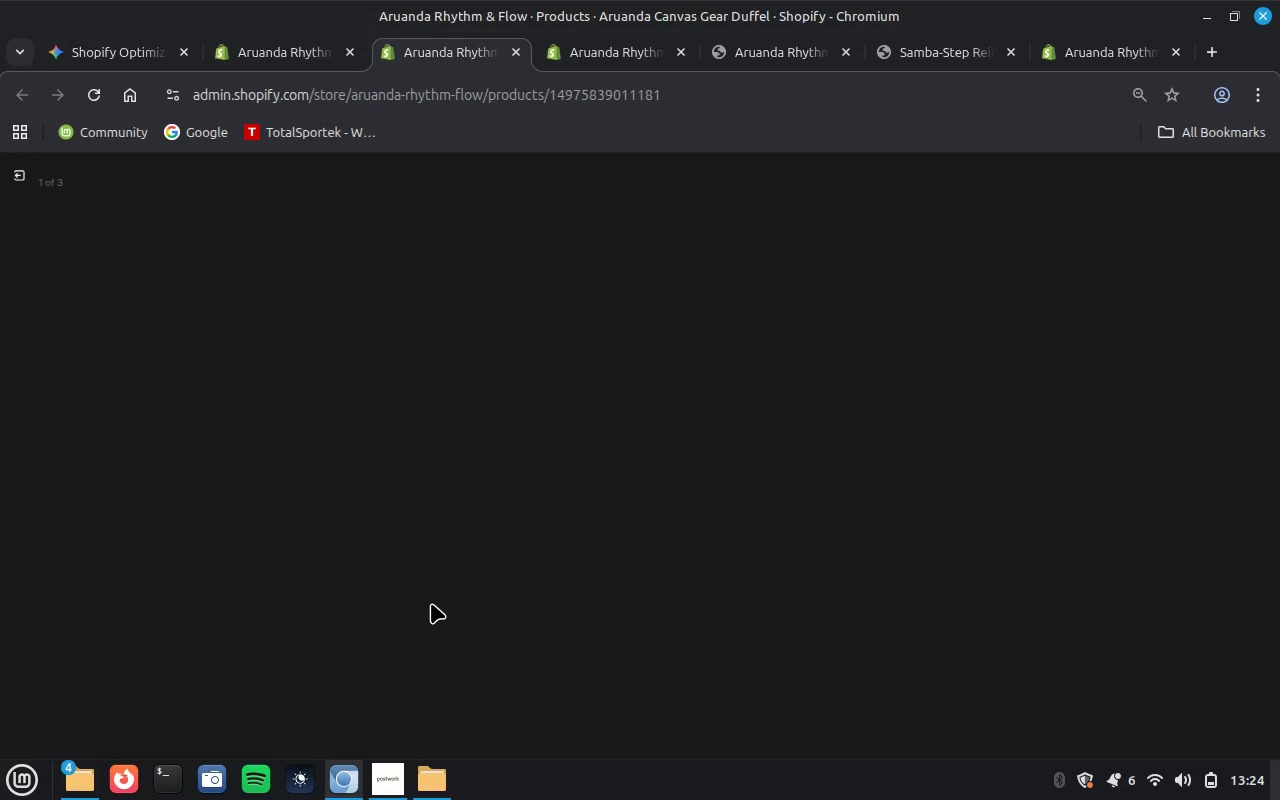 
mouse_move([328, 783])
 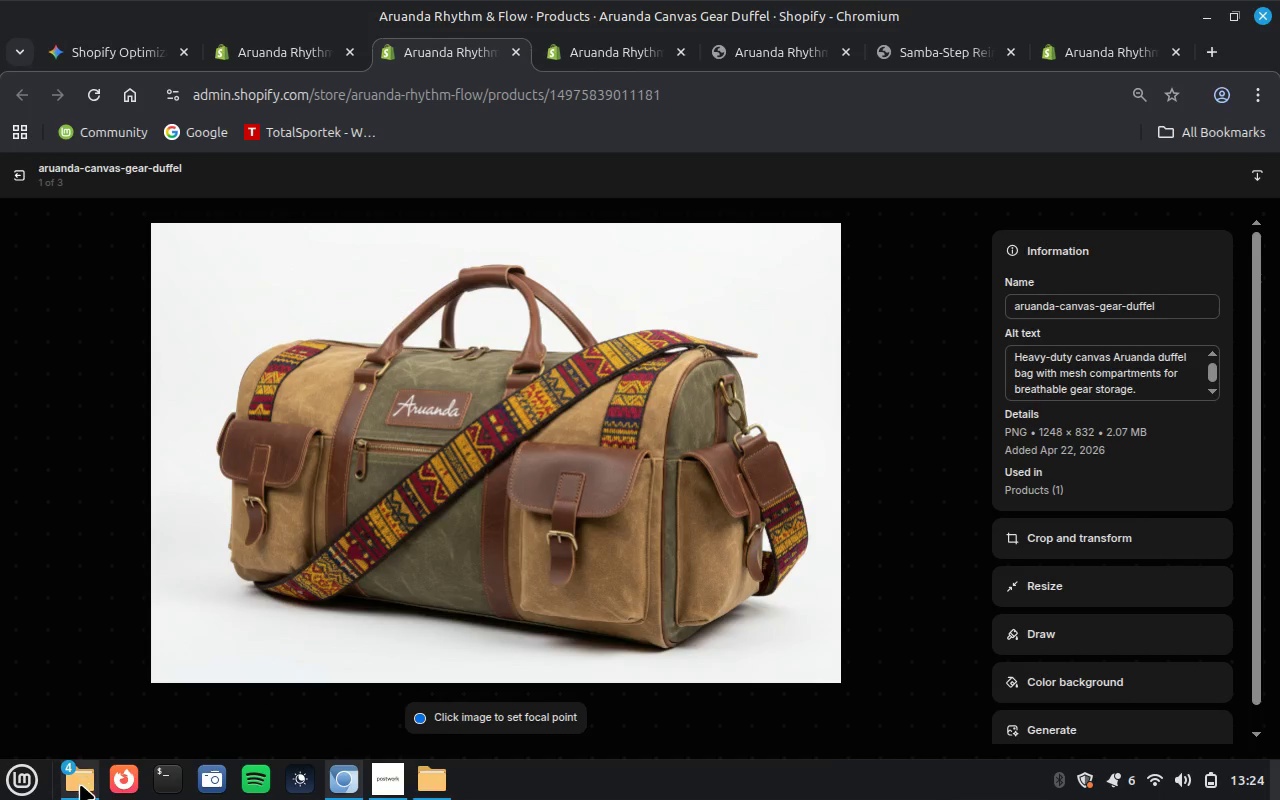 
left_click([80, 784])
 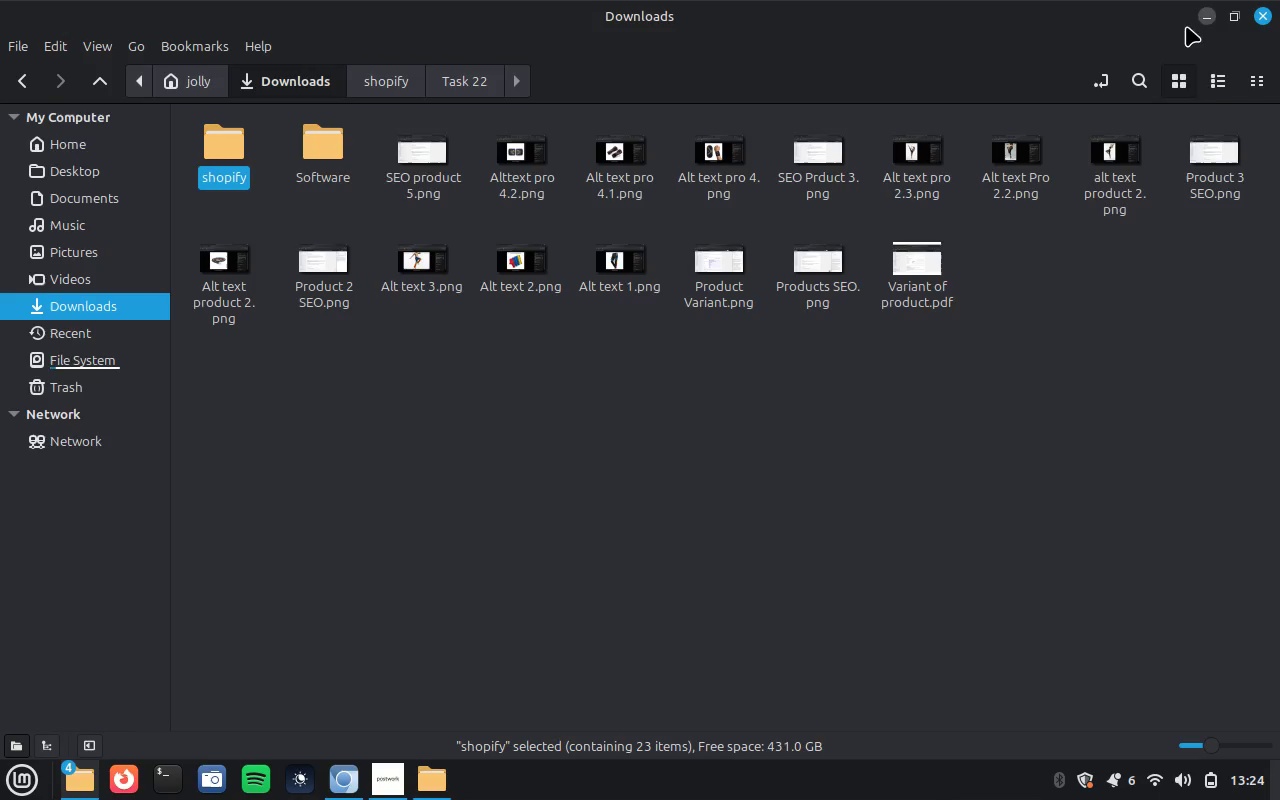 
left_click([1183, 69])
 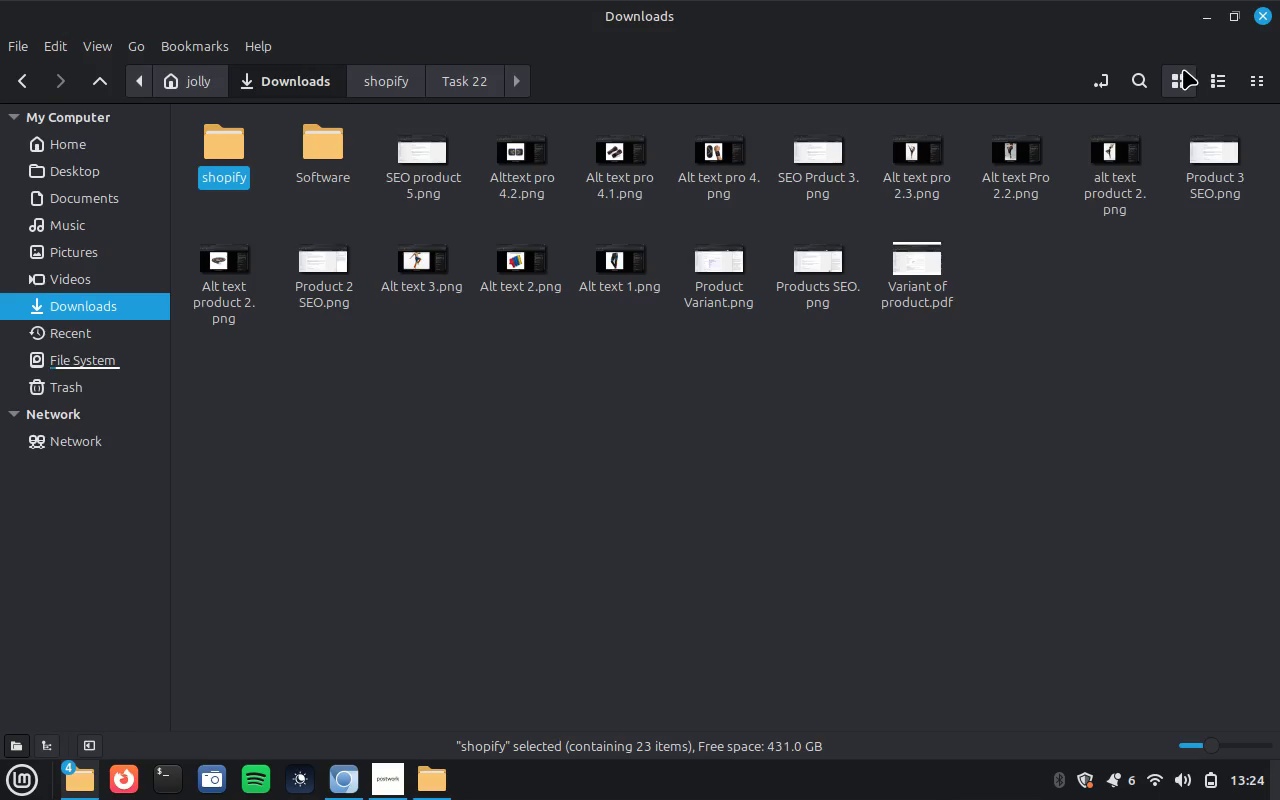 
left_click([1183, 69])
 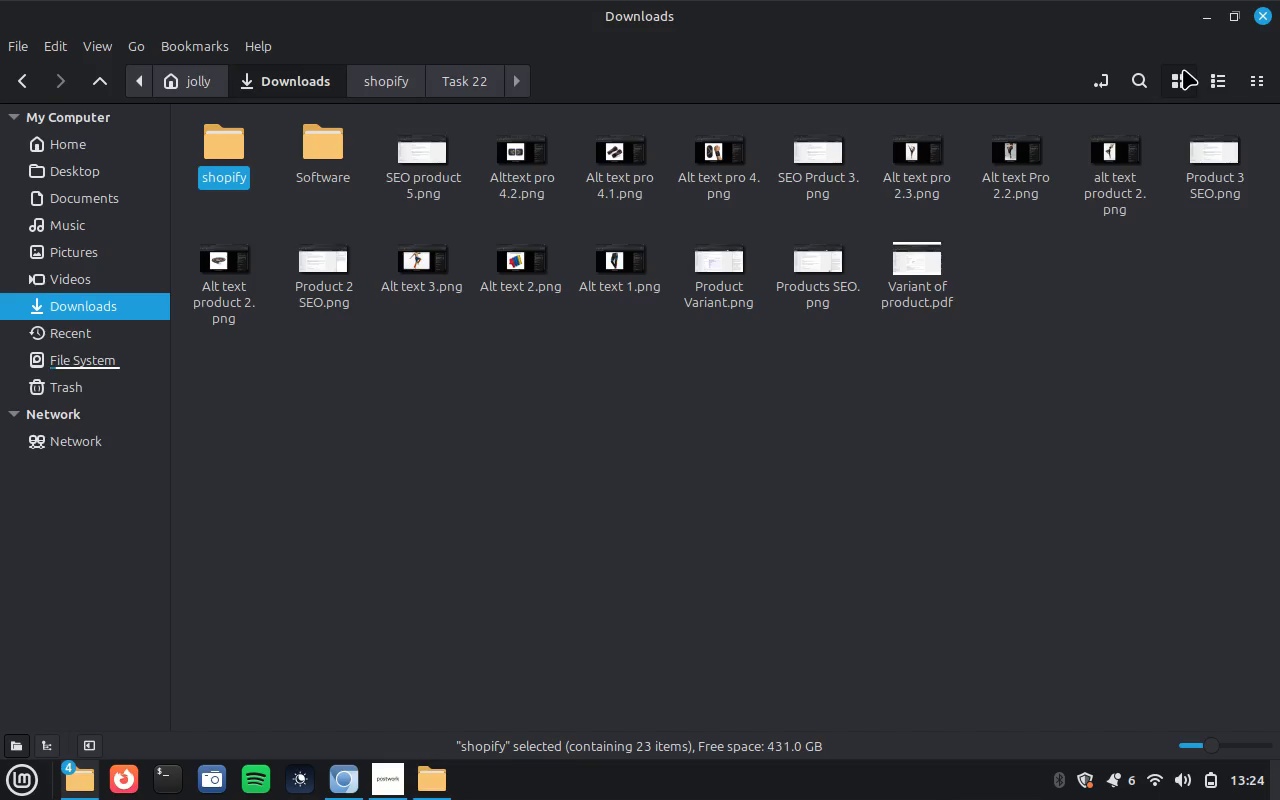 
left_click([1183, 69])
 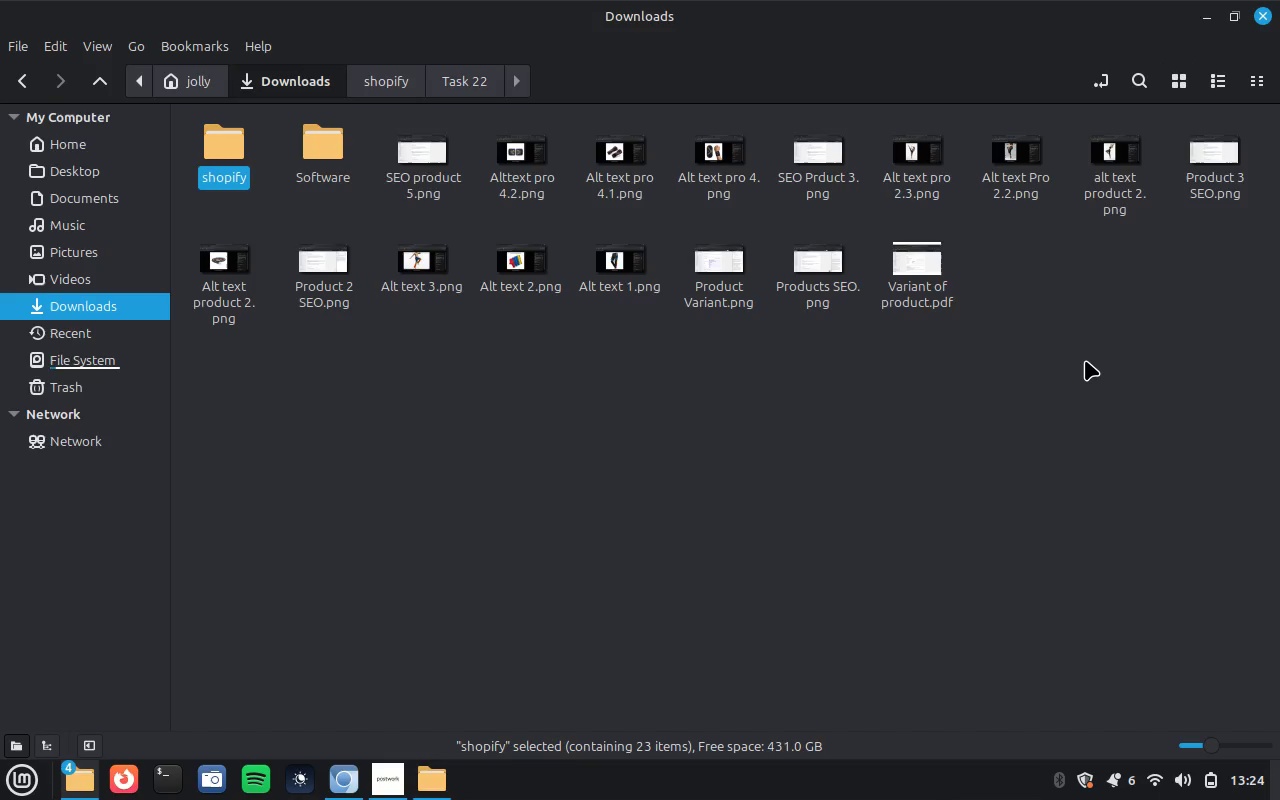 
hold_key(key=ControlLeft, duration=5.86)
scroll: coordinate [1085, 360], scroll_direction: down, amount: 4.0
 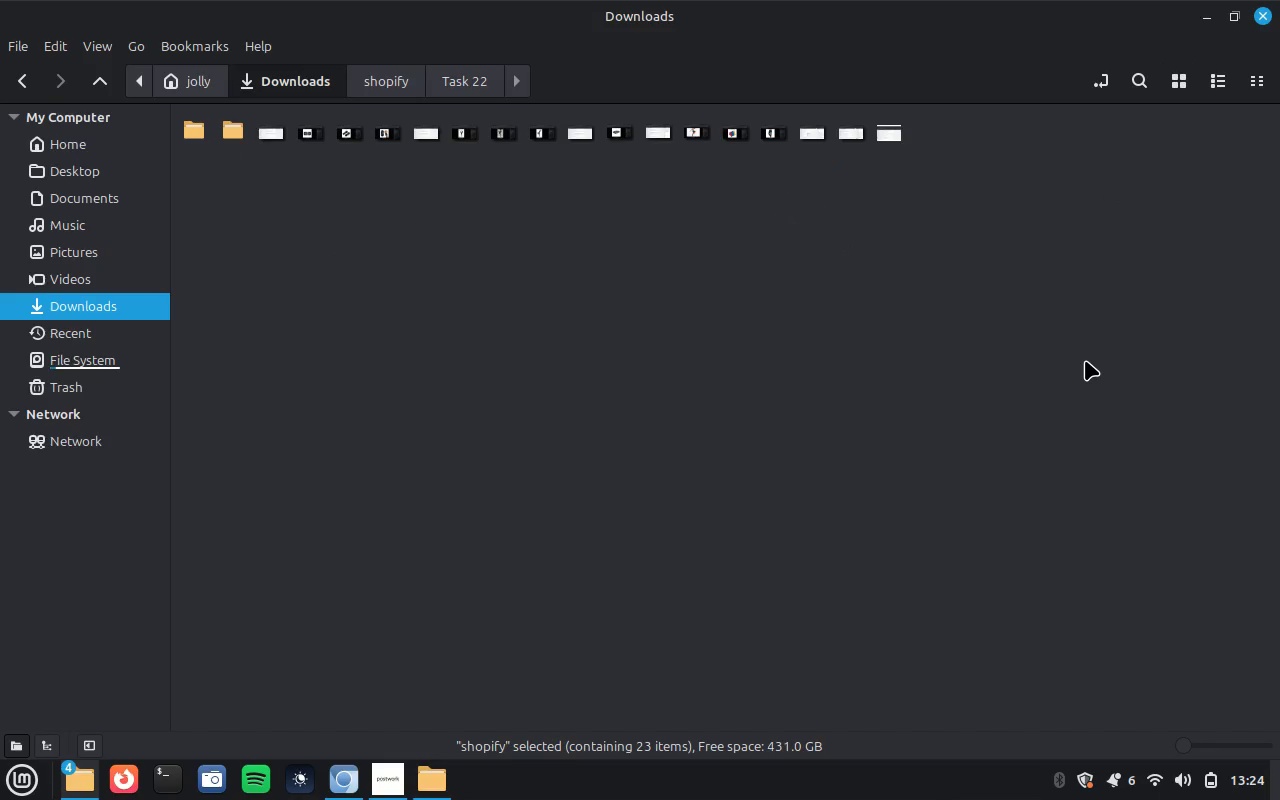 
scroll: coordinate [1085, 360], scroll_direction: up, amount: 6.0
 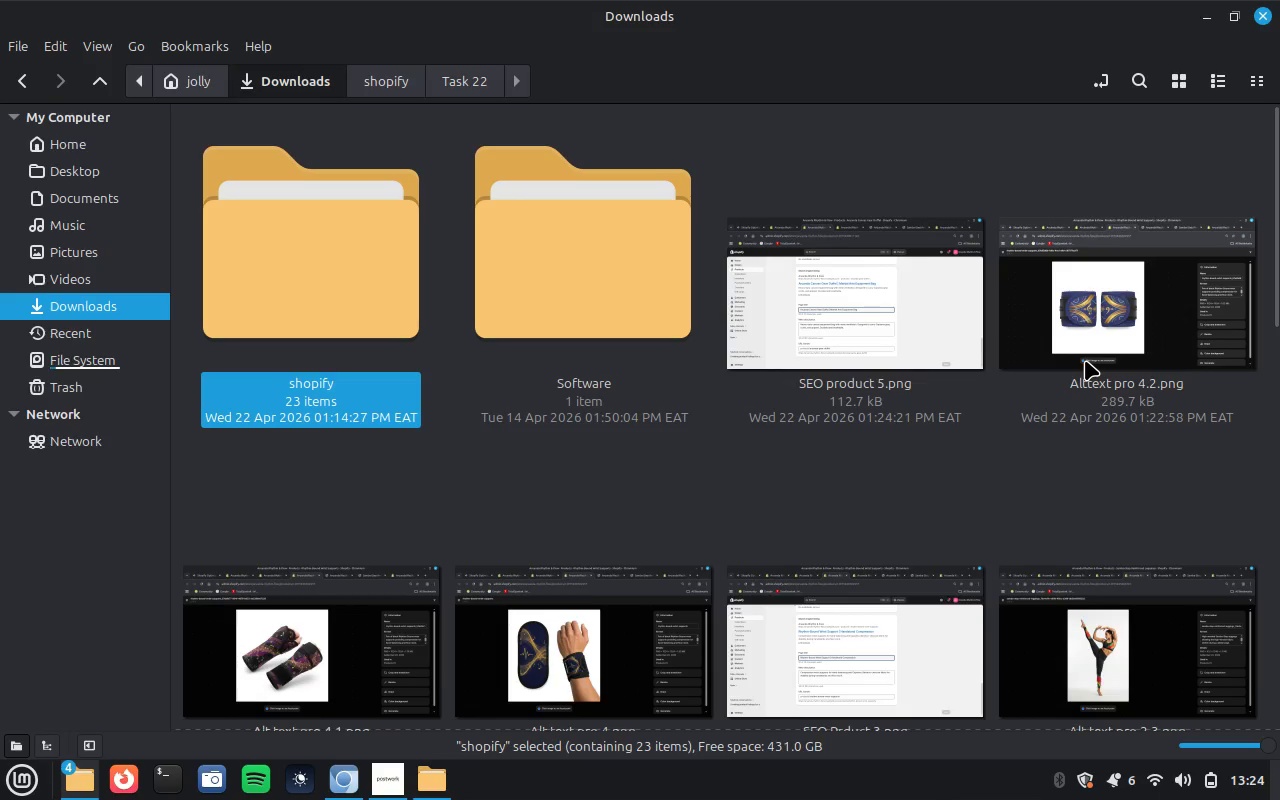 
scroll: coordinate [1085, 360], scroll_direction: down, amount: 18.0
 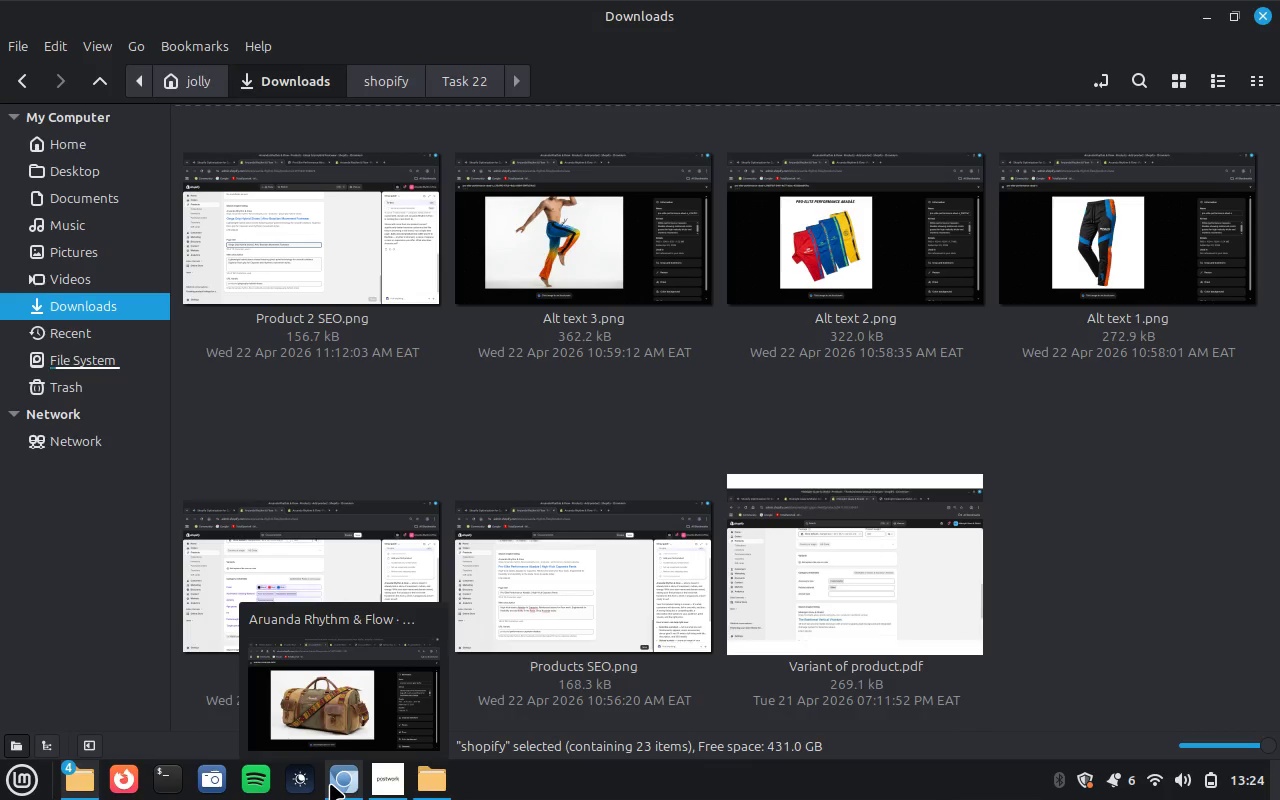 
left_click([352, 777])
 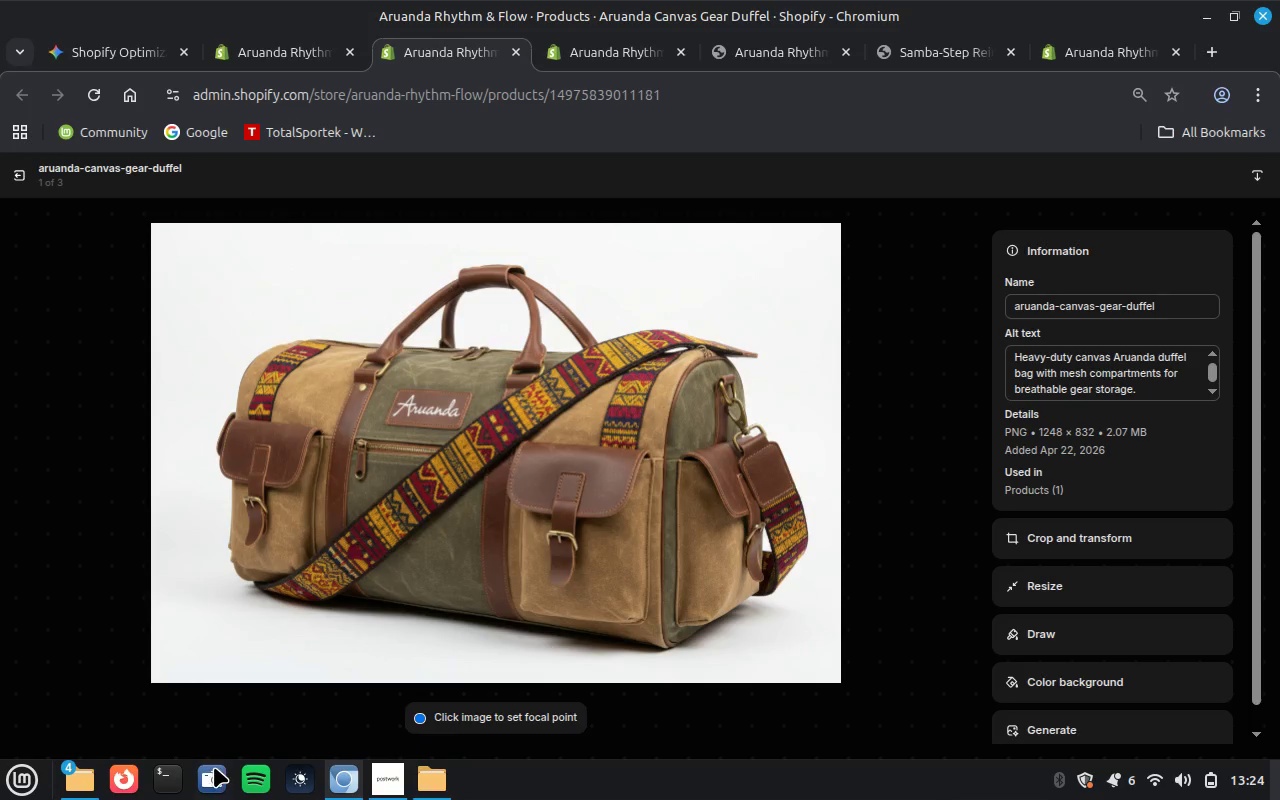 
left_click([213, 767])
 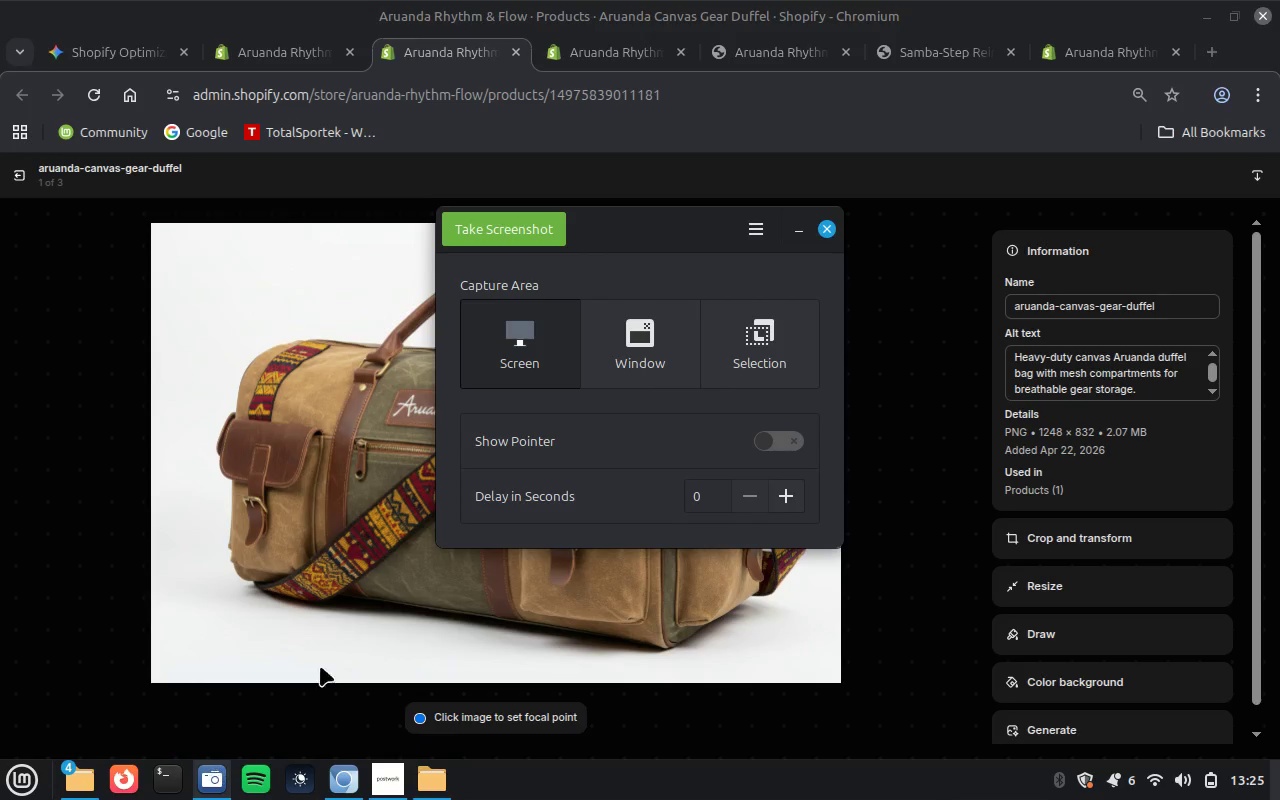 
left_click([650, 342])
 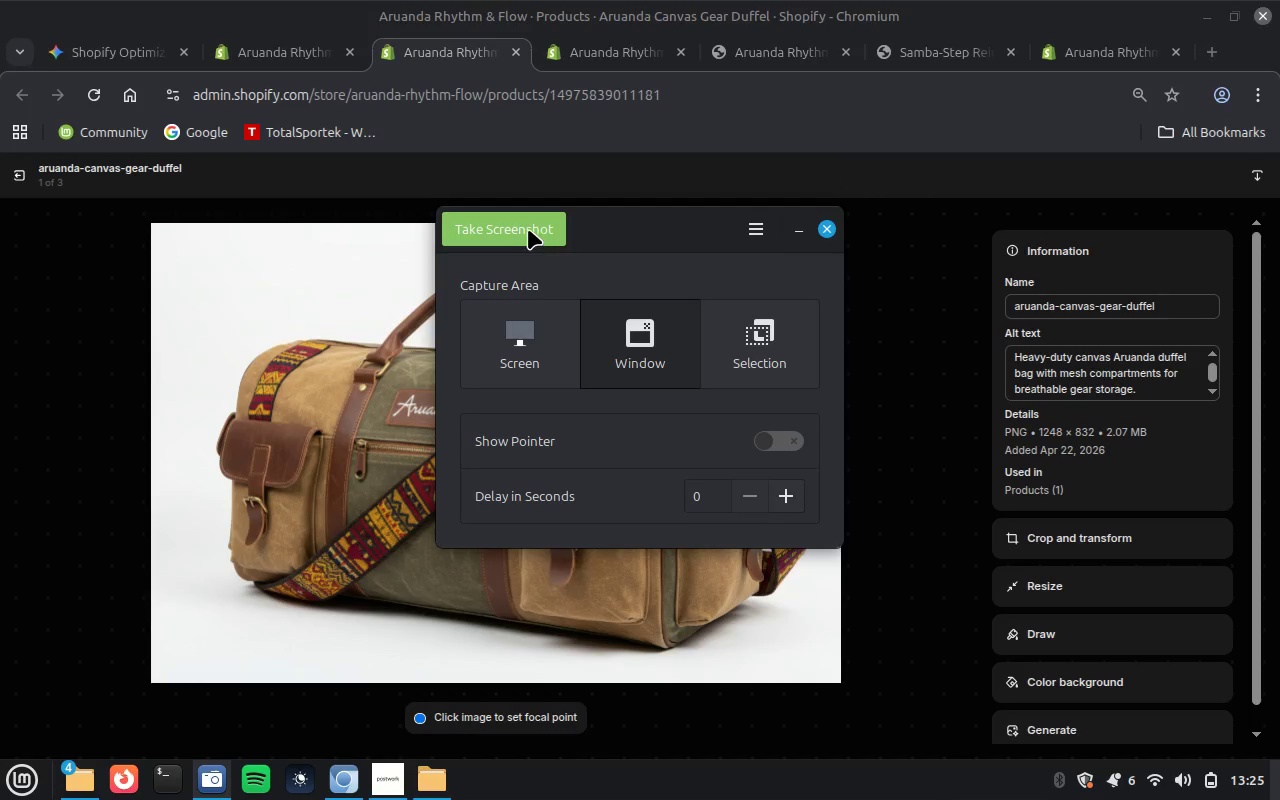 
left_click([527, 228])
 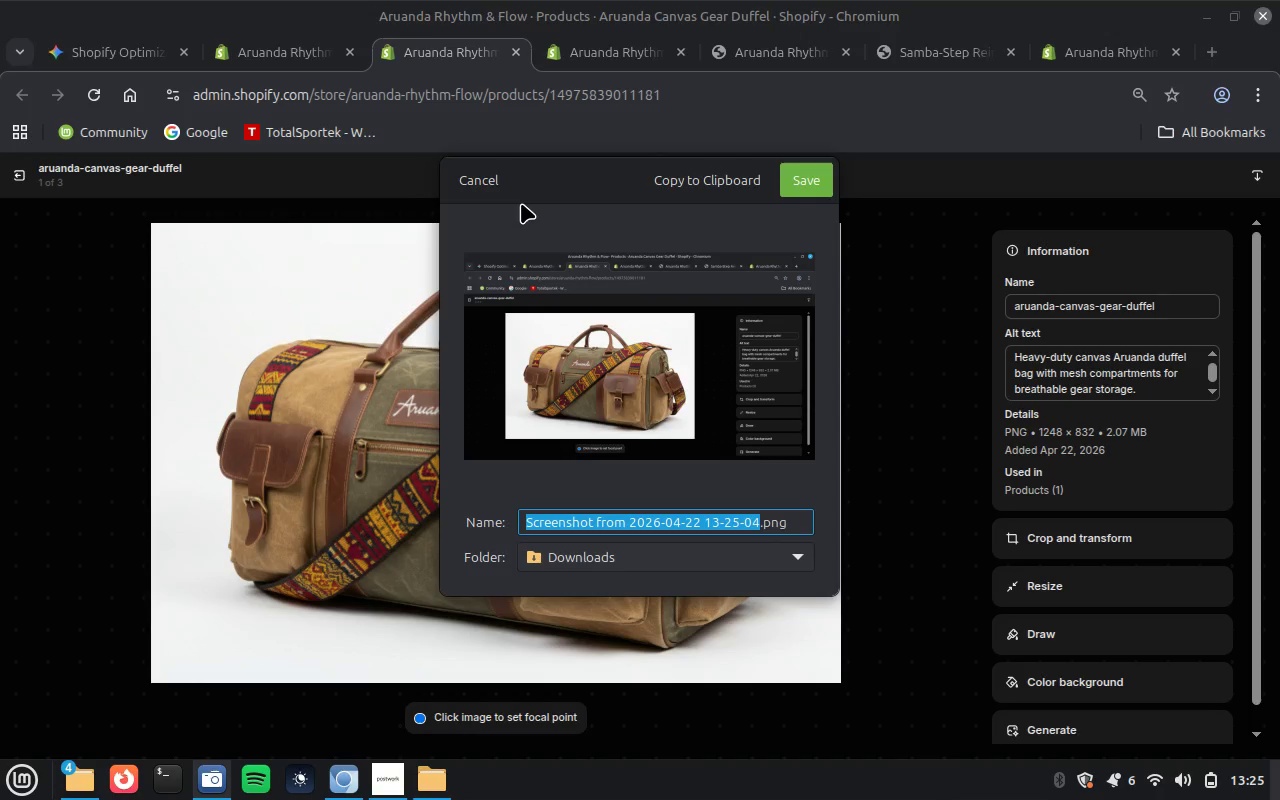 
type(Alt text pro )
 